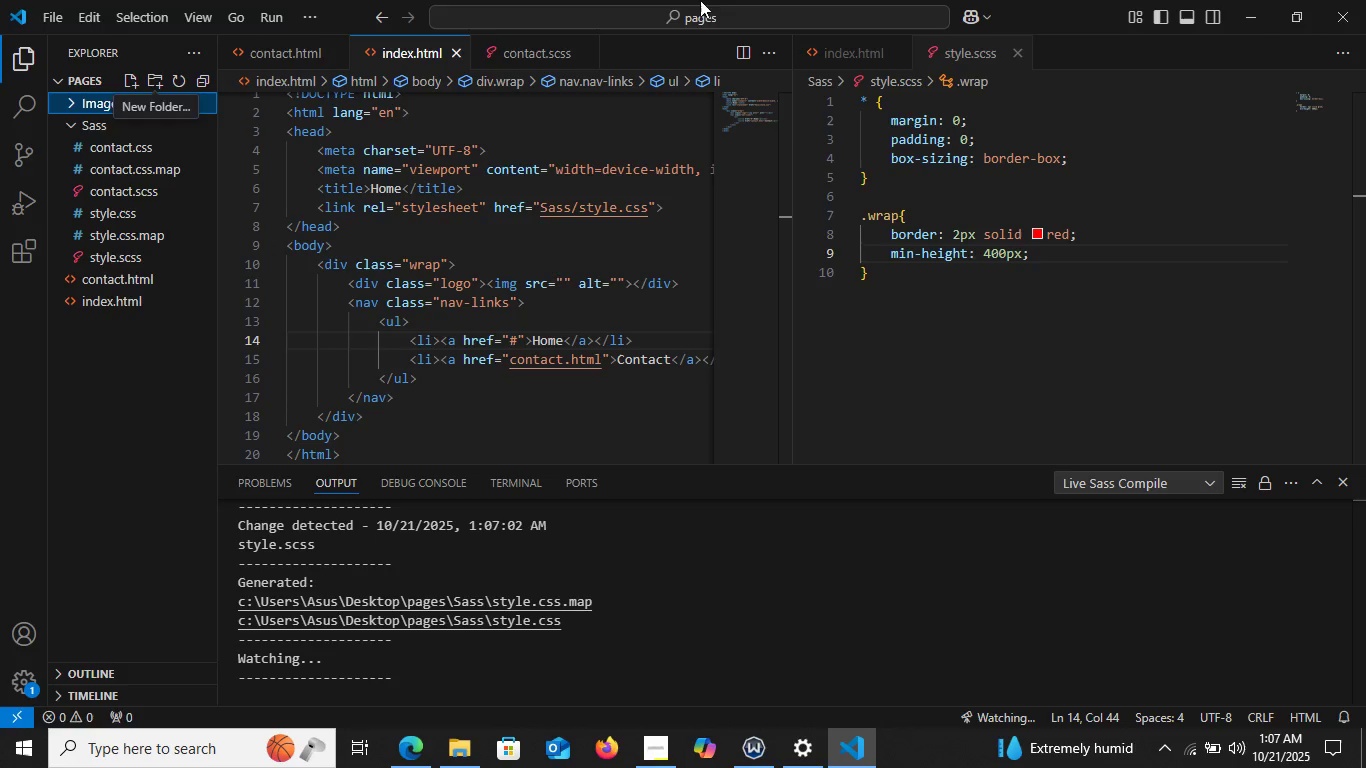 
left_click_drag(start_coordinate=[202, 182], to_coordinate=[666, 168])
 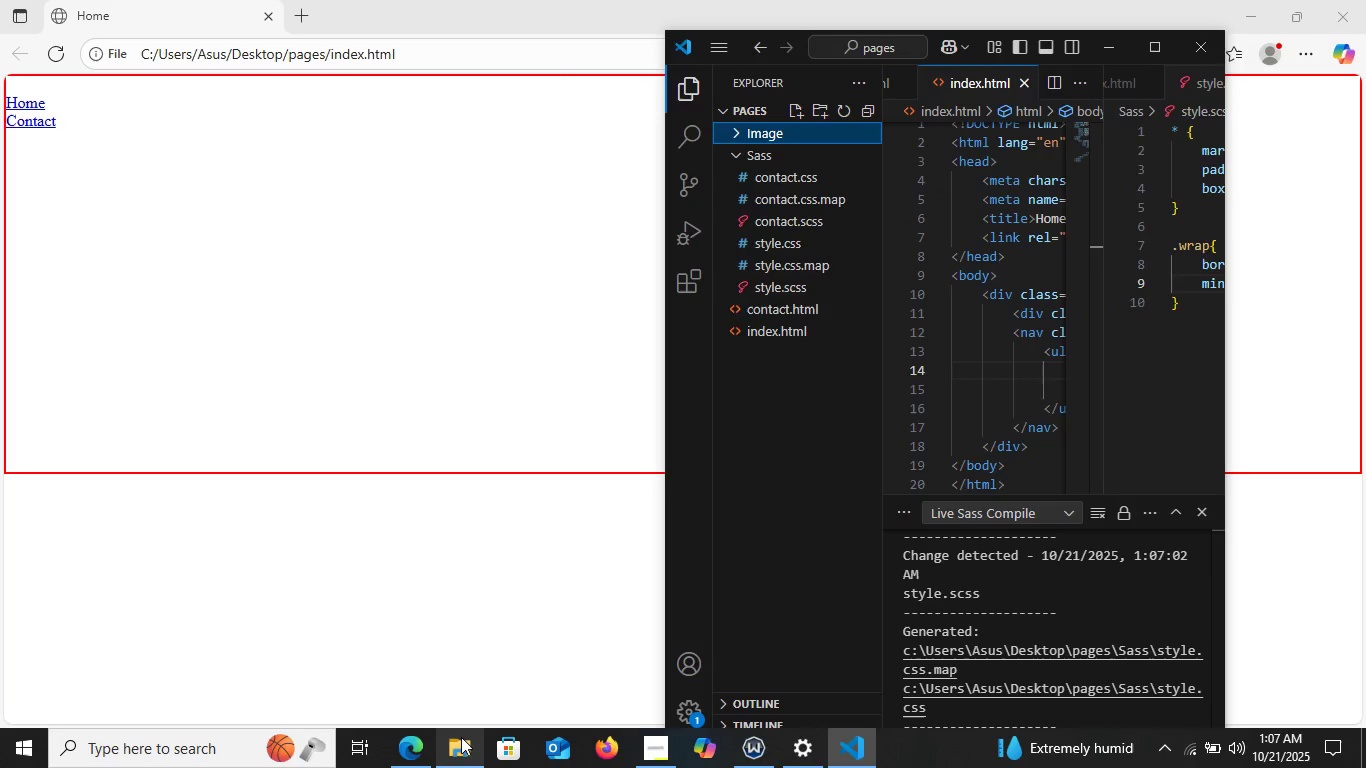 
double_click([466, 743])
 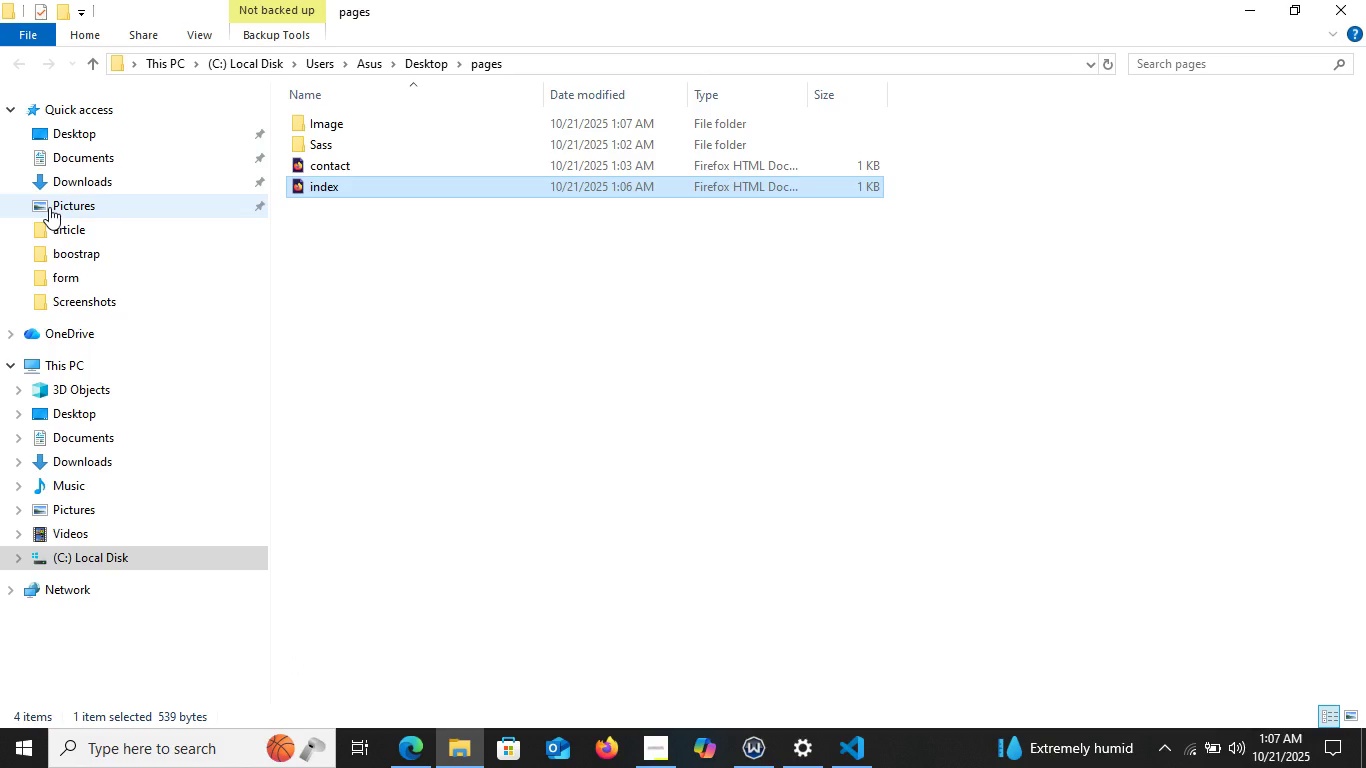 
double_click([49, 207])
 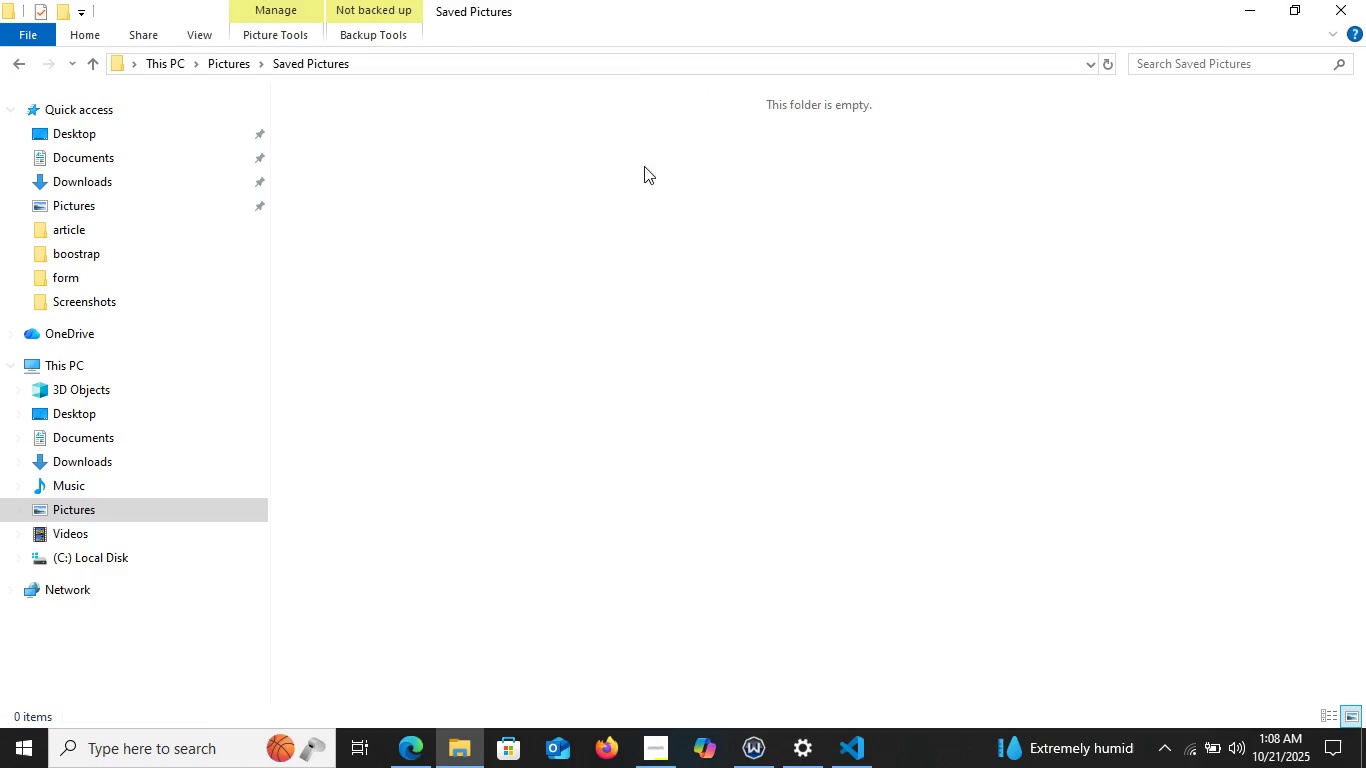 
wait(7.9)
 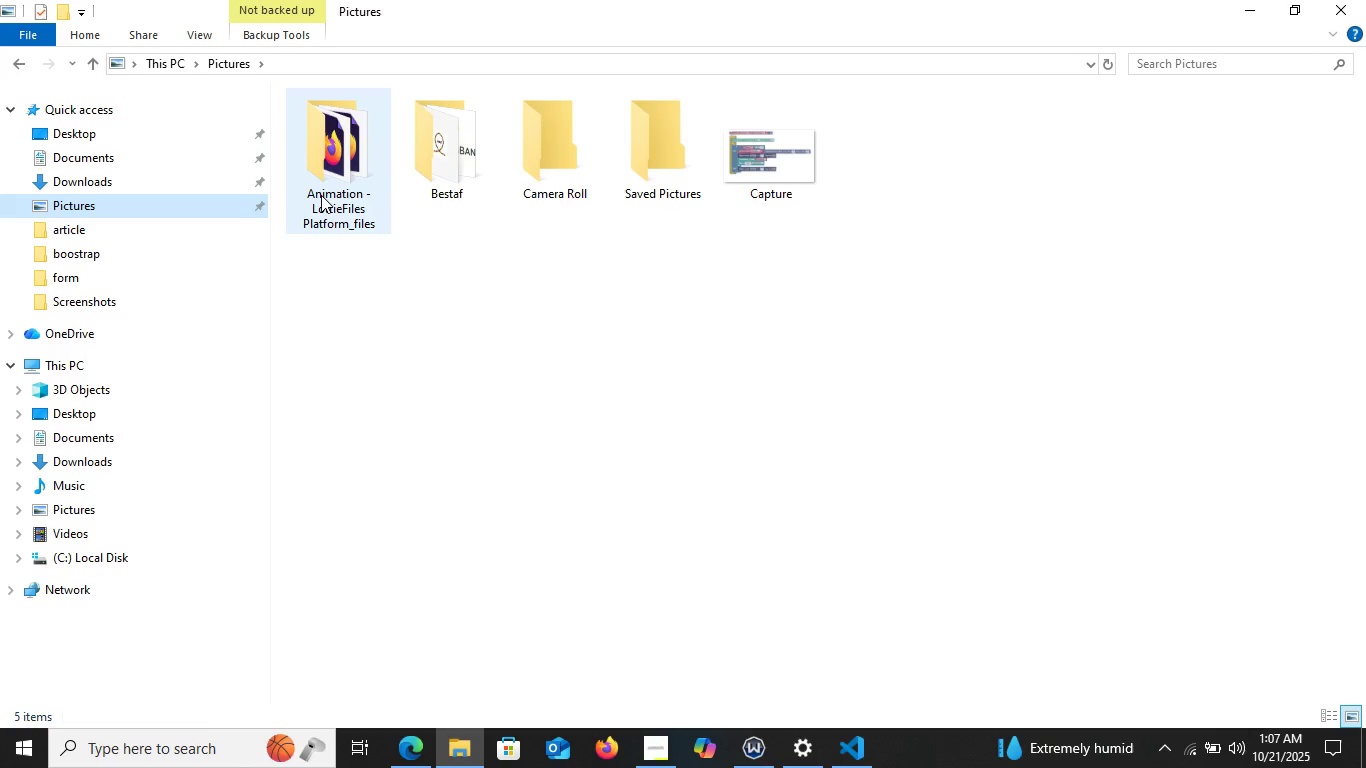 
left_click([8, 62])
 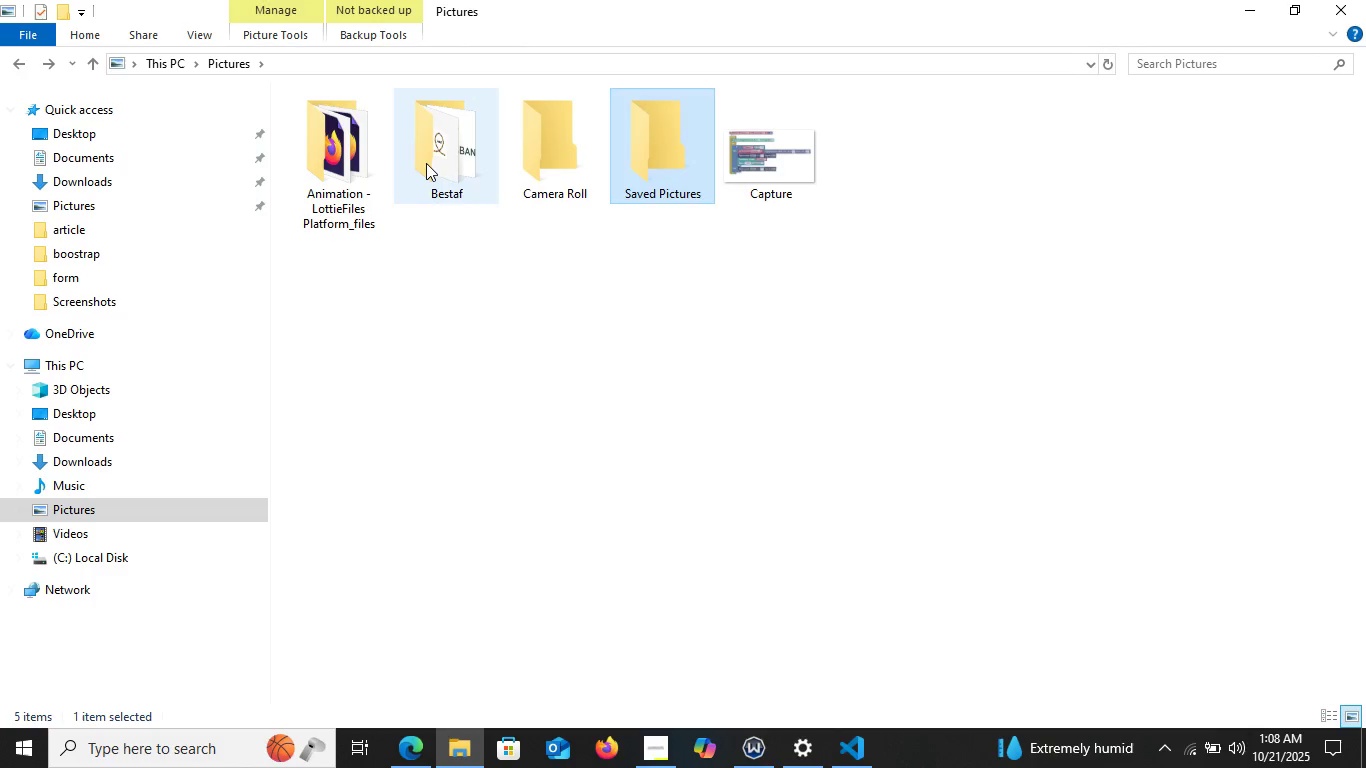 
double_click([426, 163])
 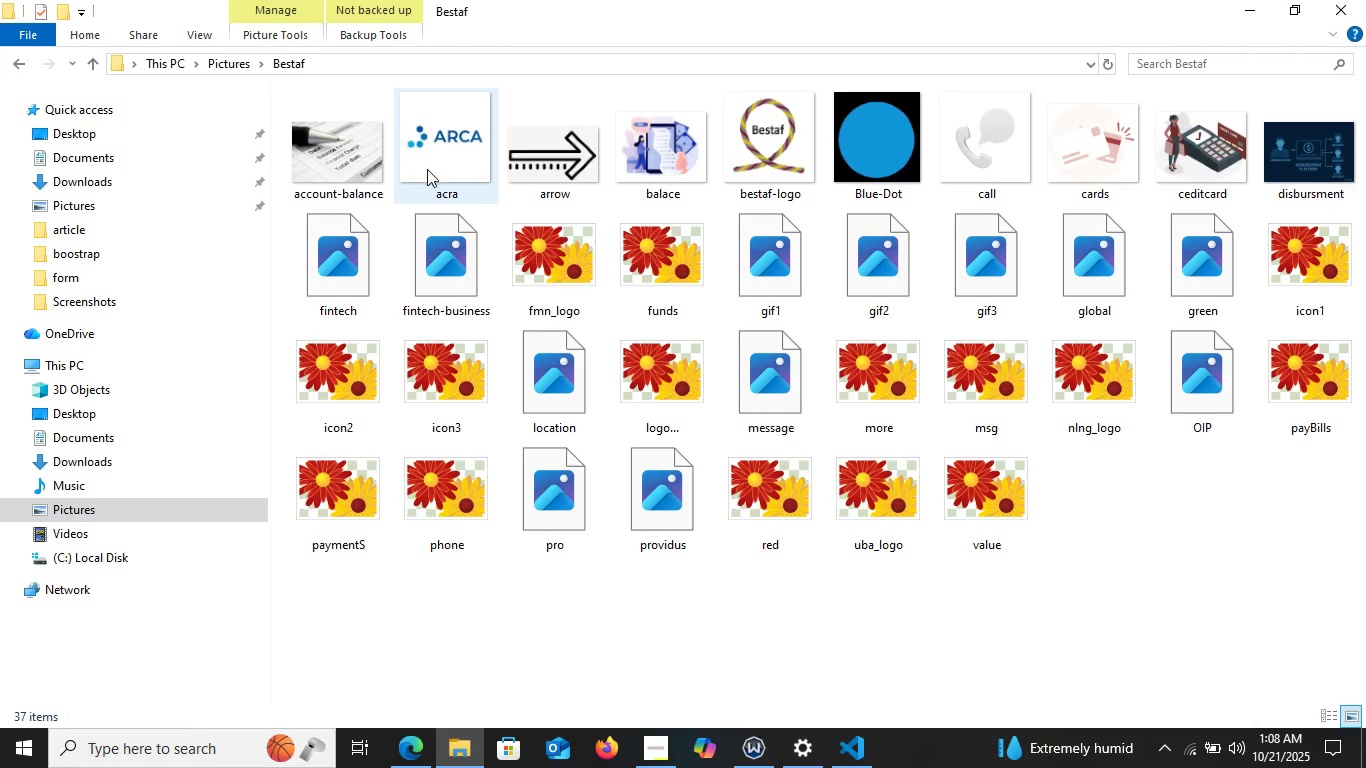 
mouse_move([483, 201])
 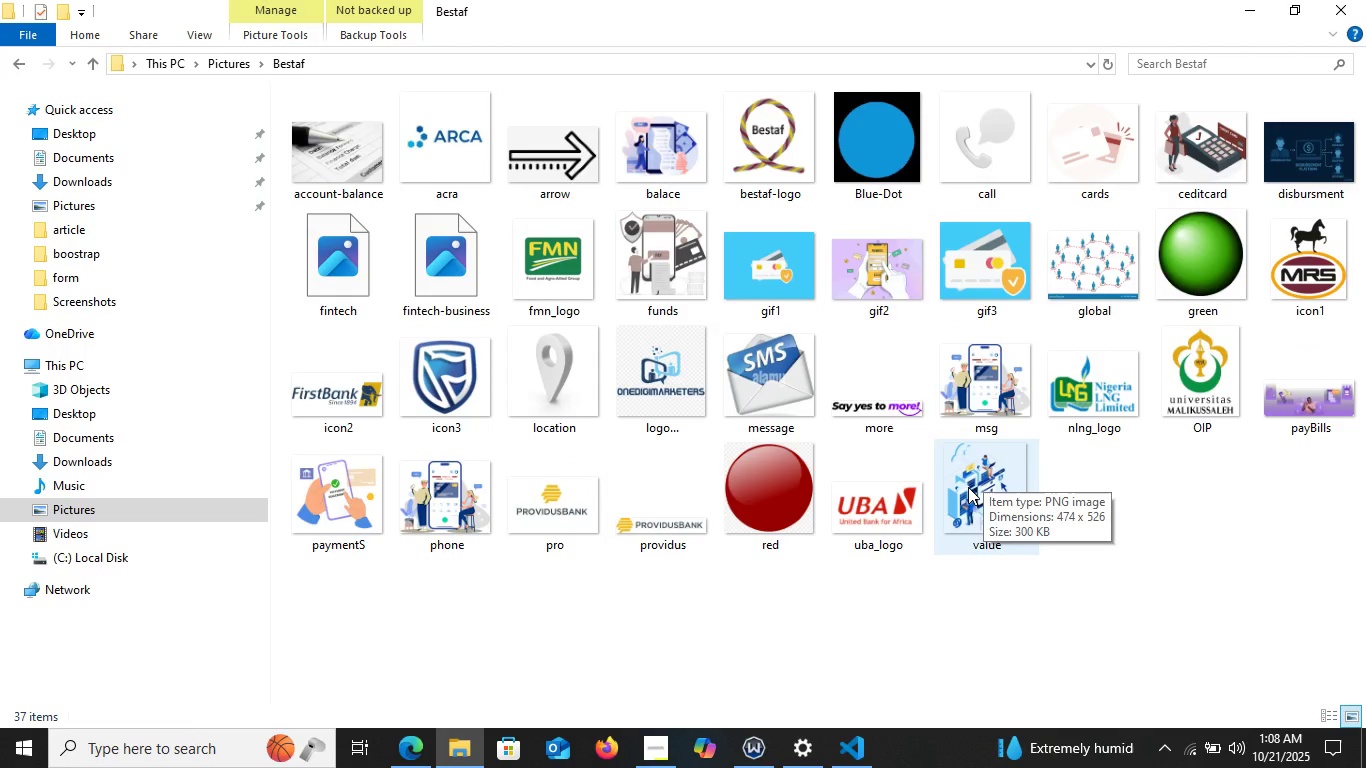 
wait(11.64)
 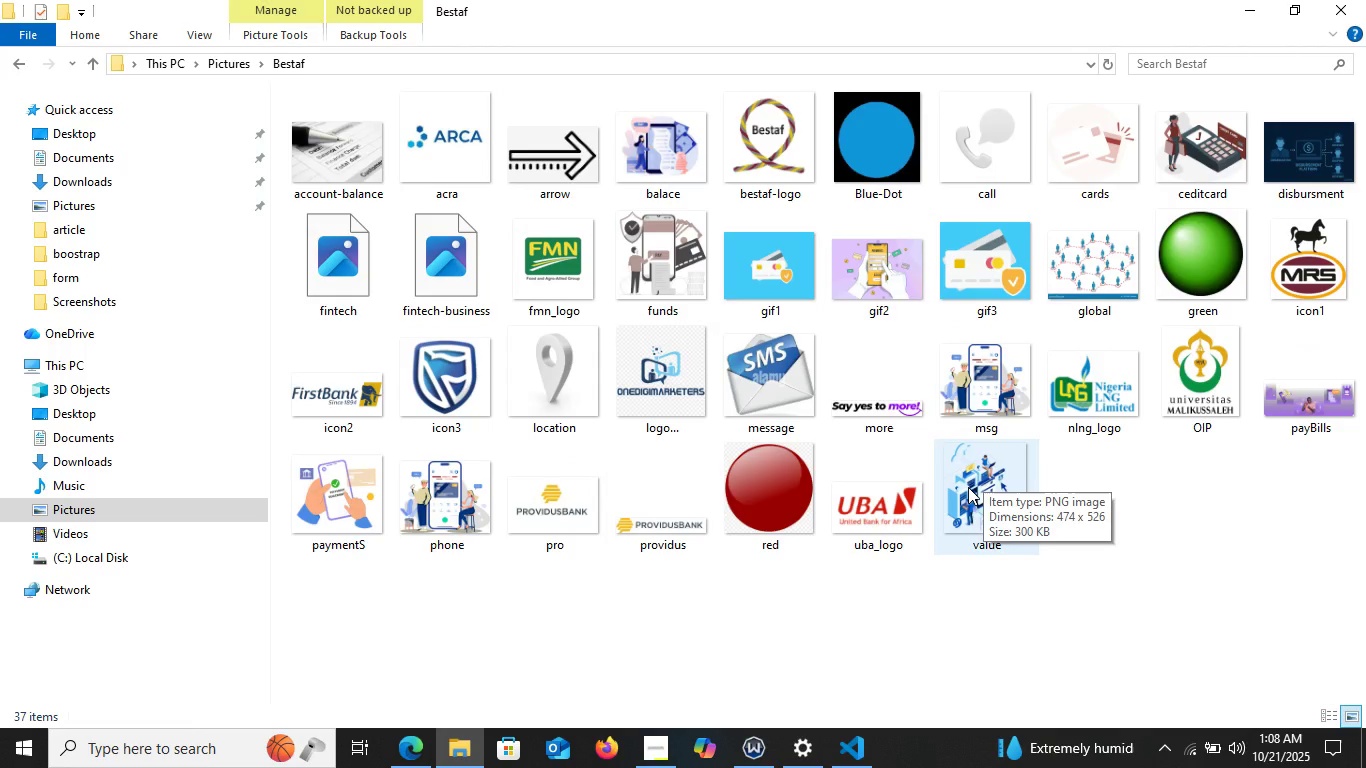 
mouse_move([1242, 199])
 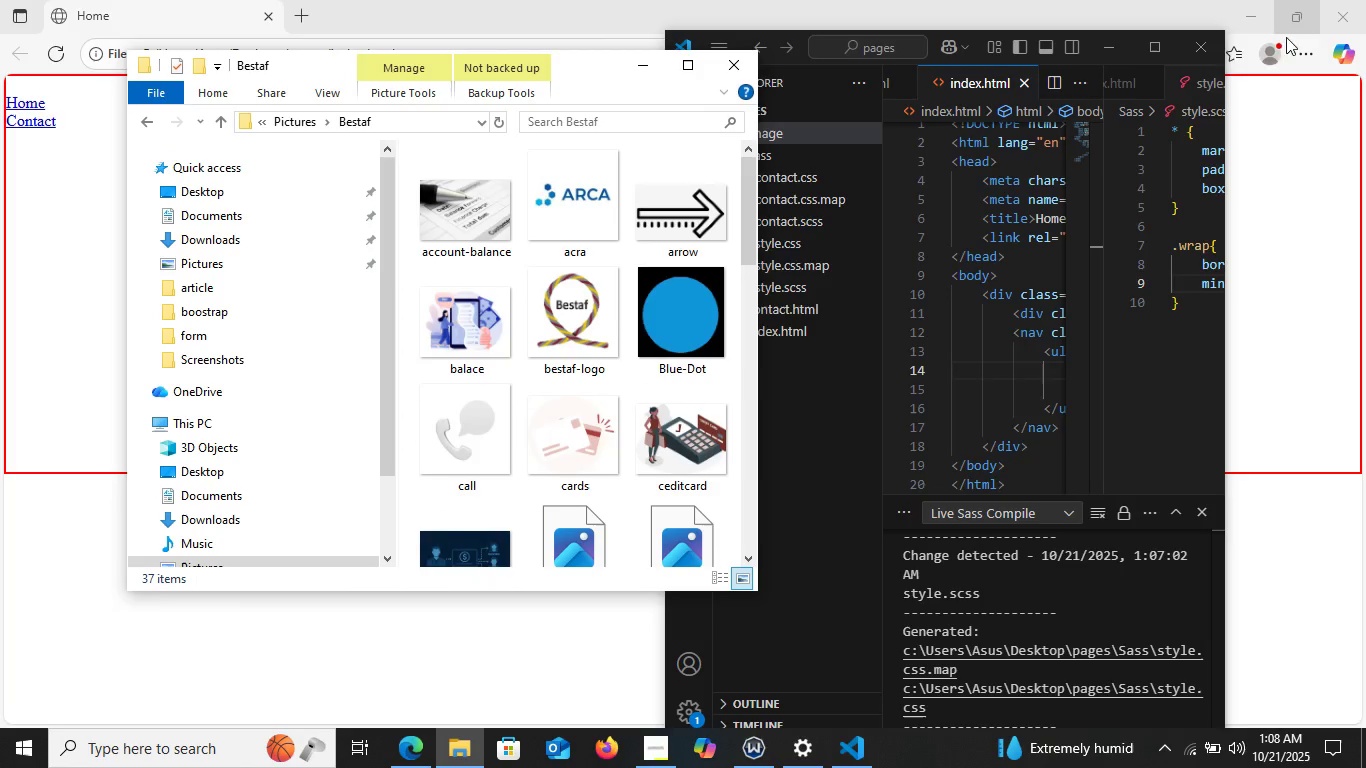 
wait(7.88)
 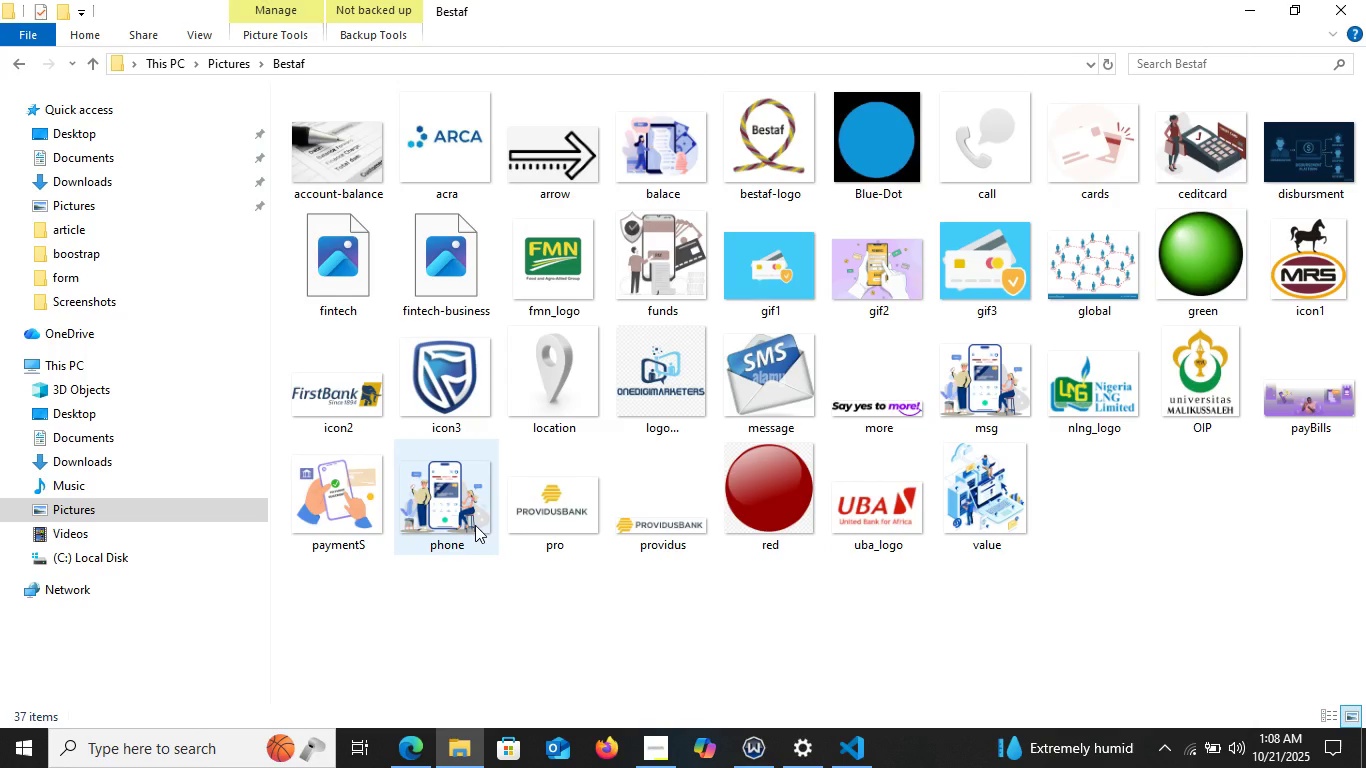 
left_click_drag(start_coordinate=[596, 61], to_coordinate=[494, 51])
 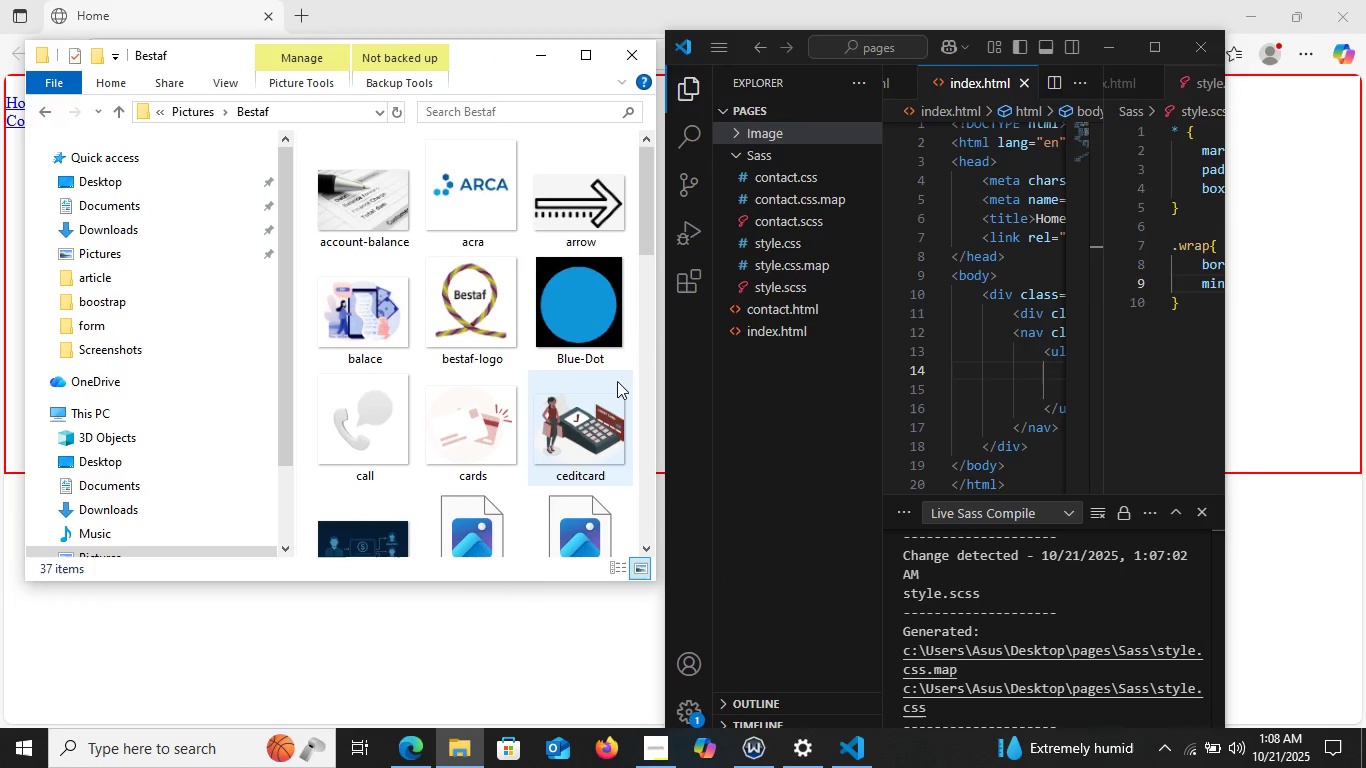 
scroll: coordinate [605, 388], scroll_direction: down, amount: 6.0
 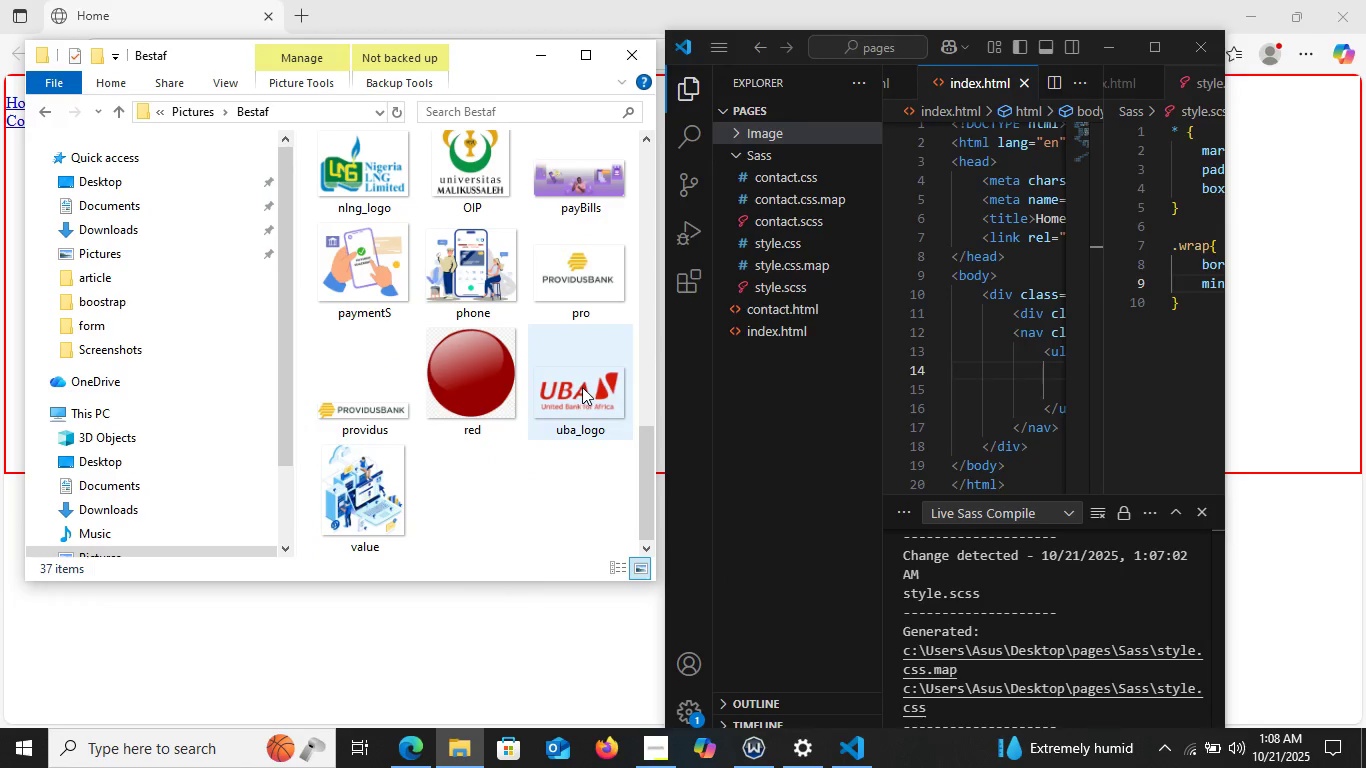 
left_click_drag(start_coordinate=[582, 387], to_coordinate=[767, 136])
 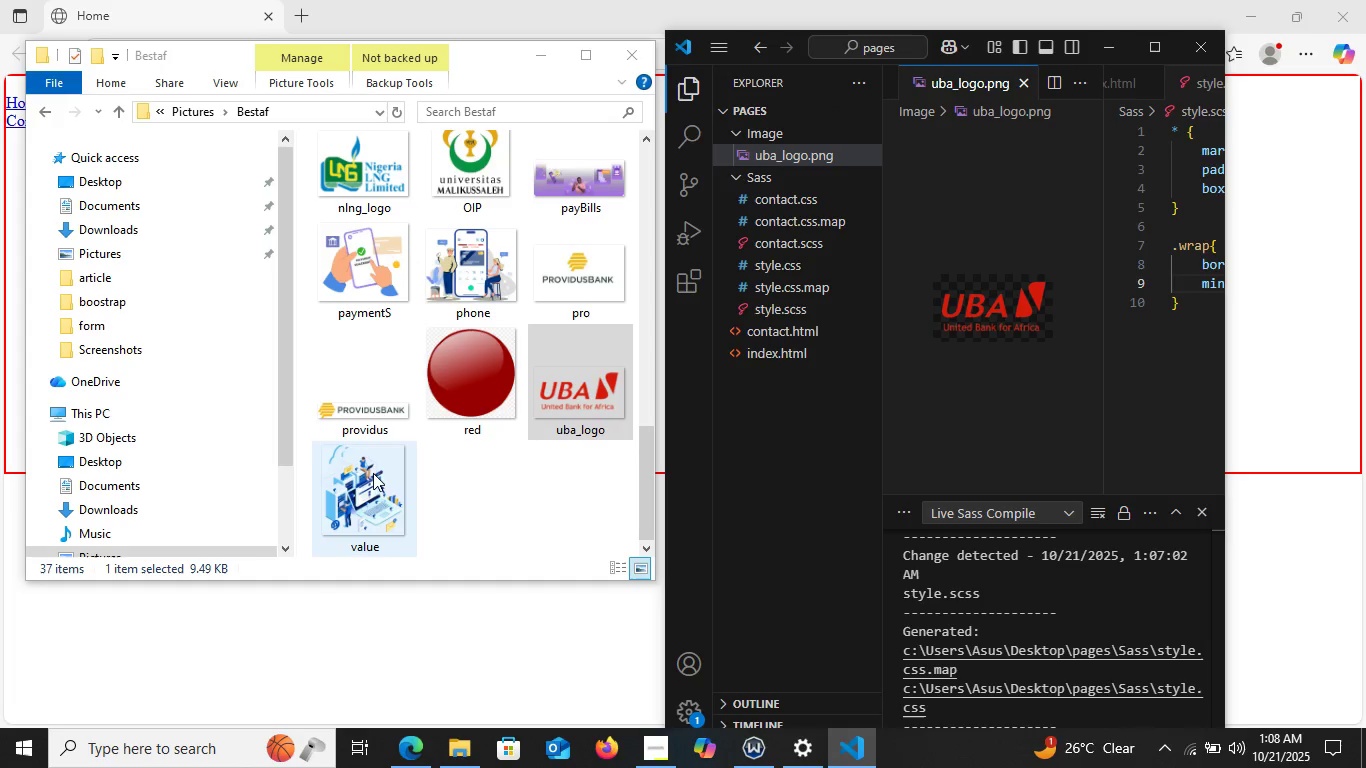 
wait(5.29)
 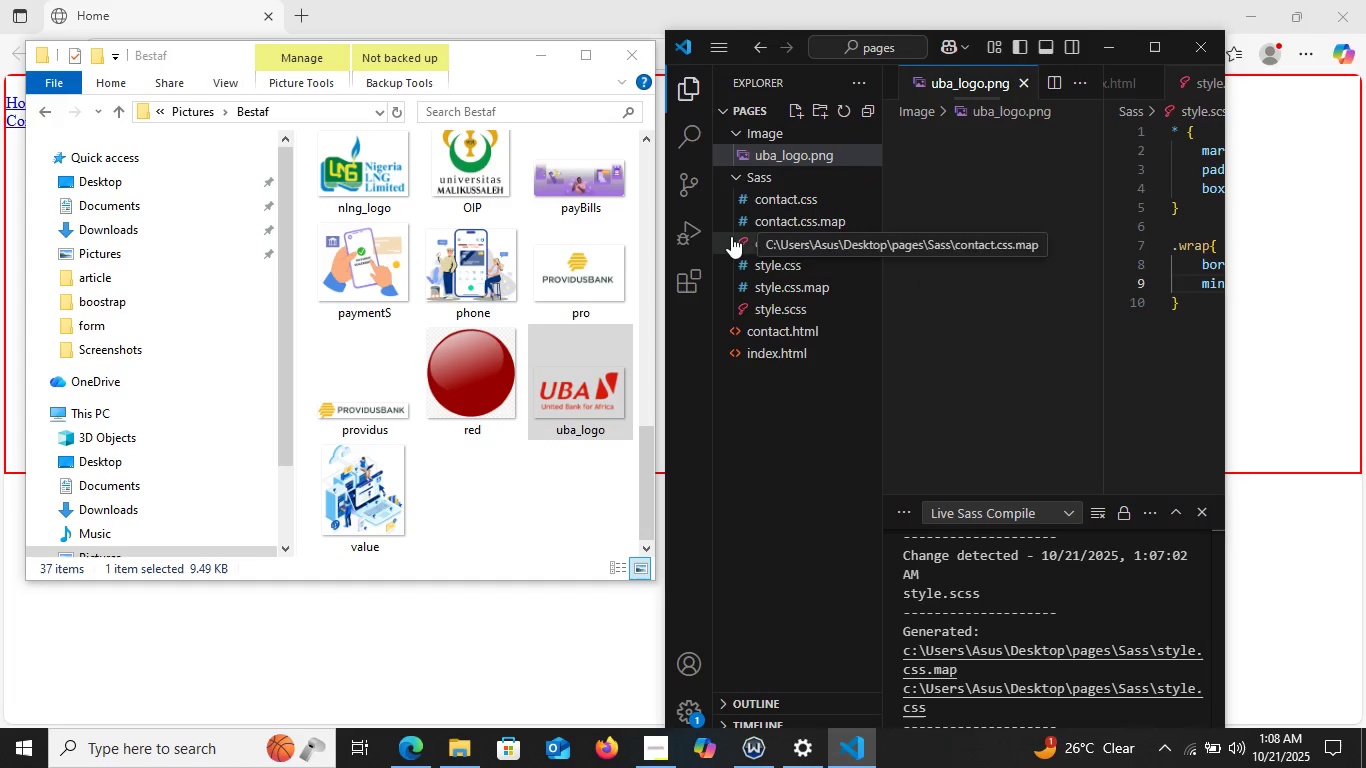 
left_click_drag(start_coordinate=[369, 479], to_coordinate=[778, 157])
 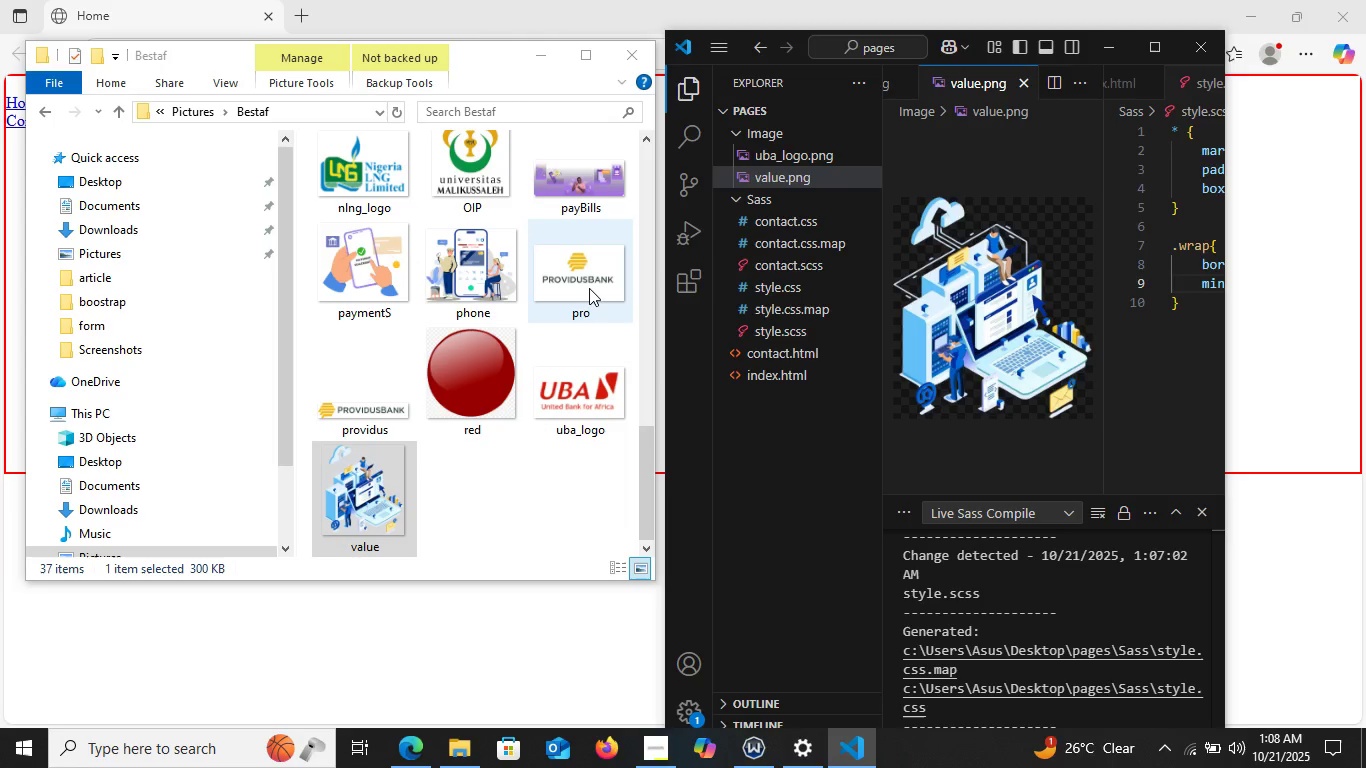 
scroll: coordinate [589, 288], scroll_direction: up, amount: 4.0
 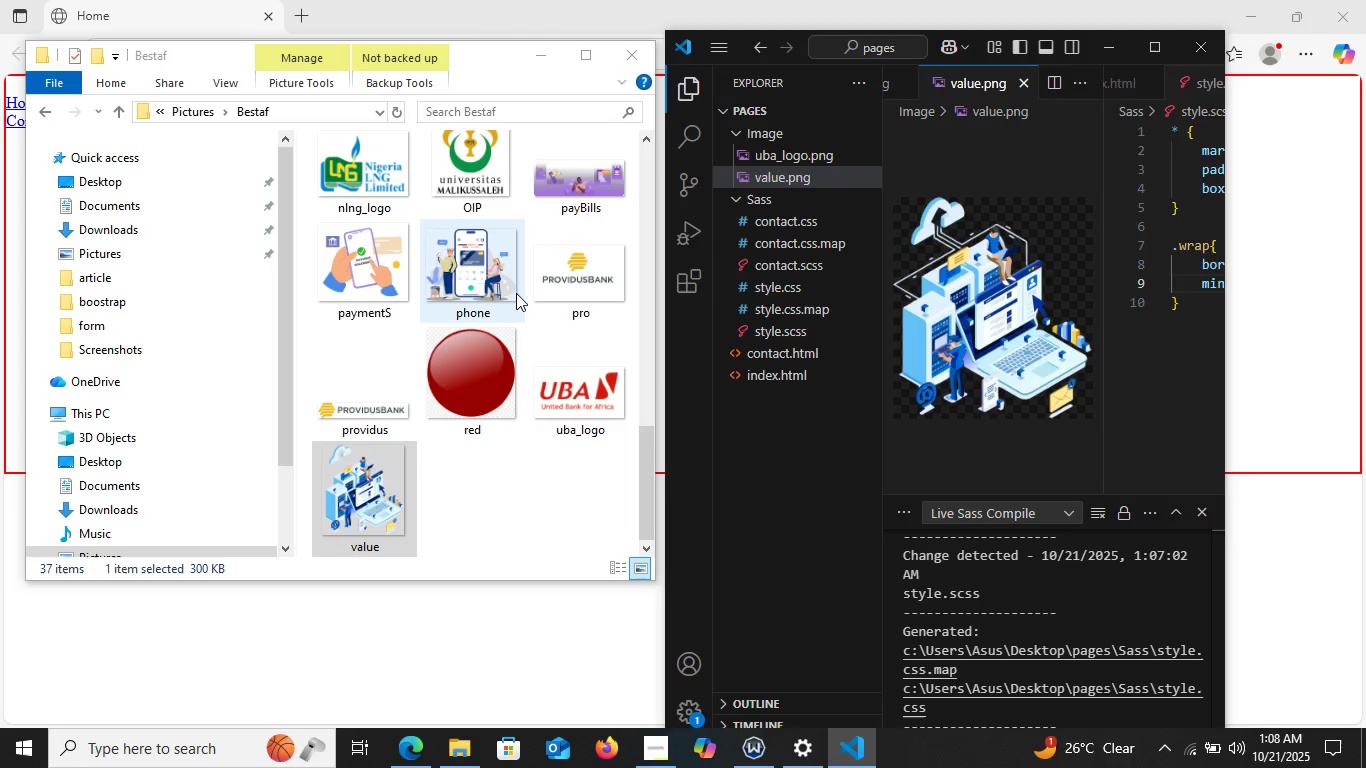 
scroll: coordinate [518, 291], scroll_direction: down, amount: 2.0
 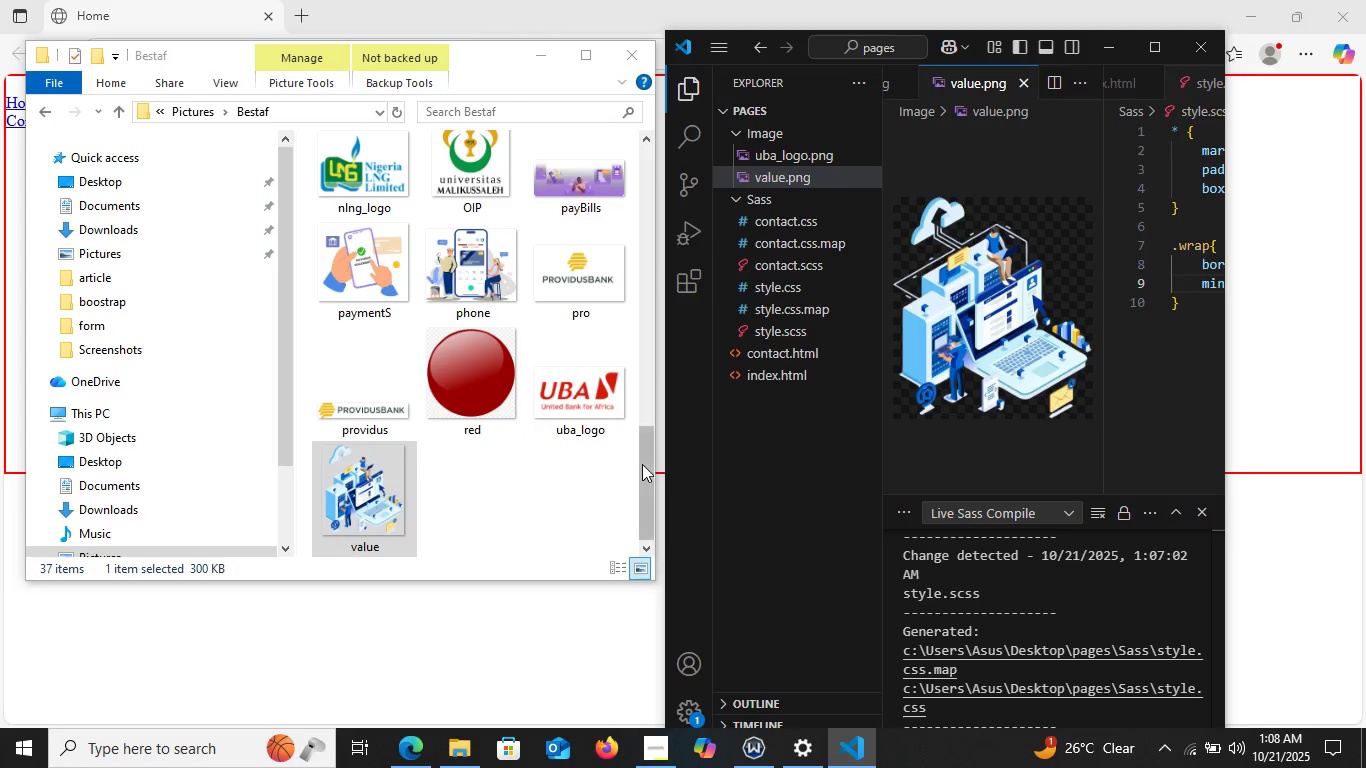 
left_click_drag(start_coordinate=[649, 458], to_coordinate=[635, 302])
 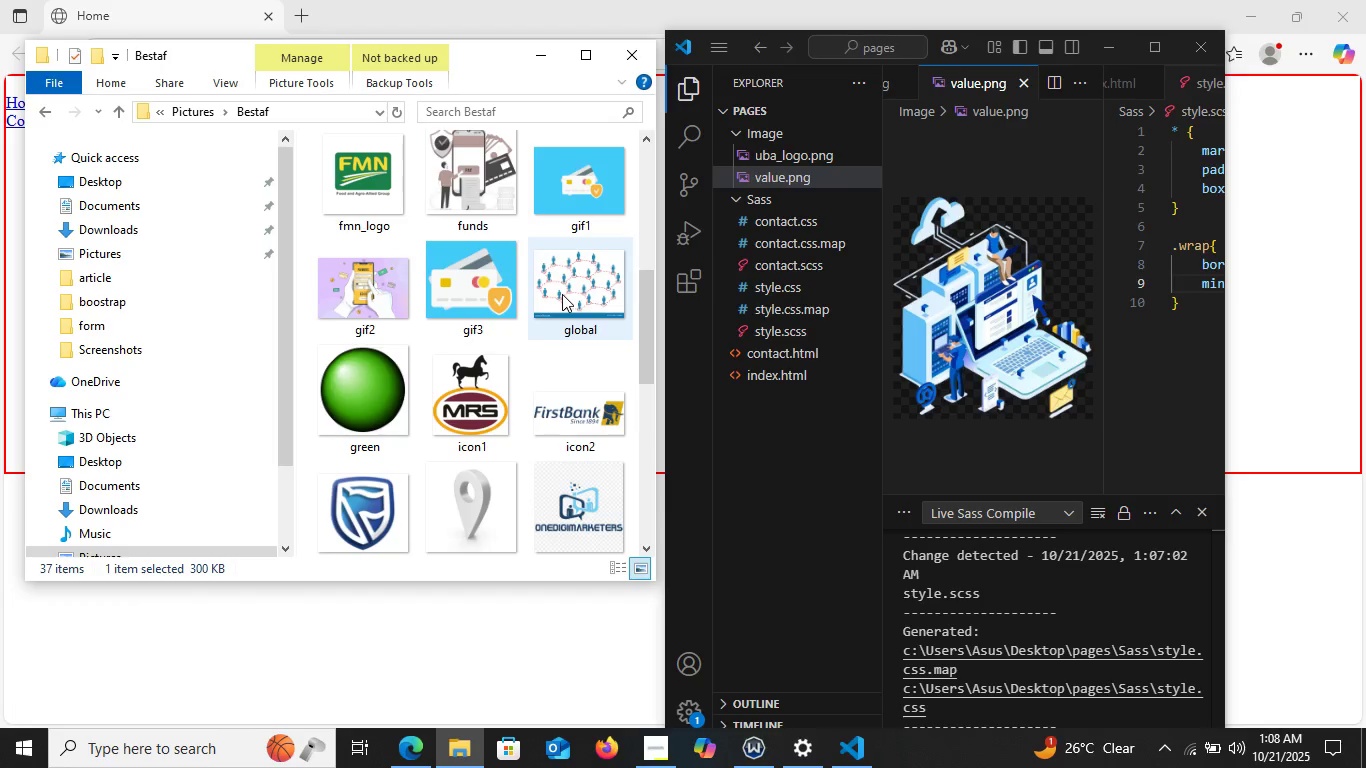 
left_click_drag(start_coordinate=[562, 294], to_coordinate=[799, 167])
 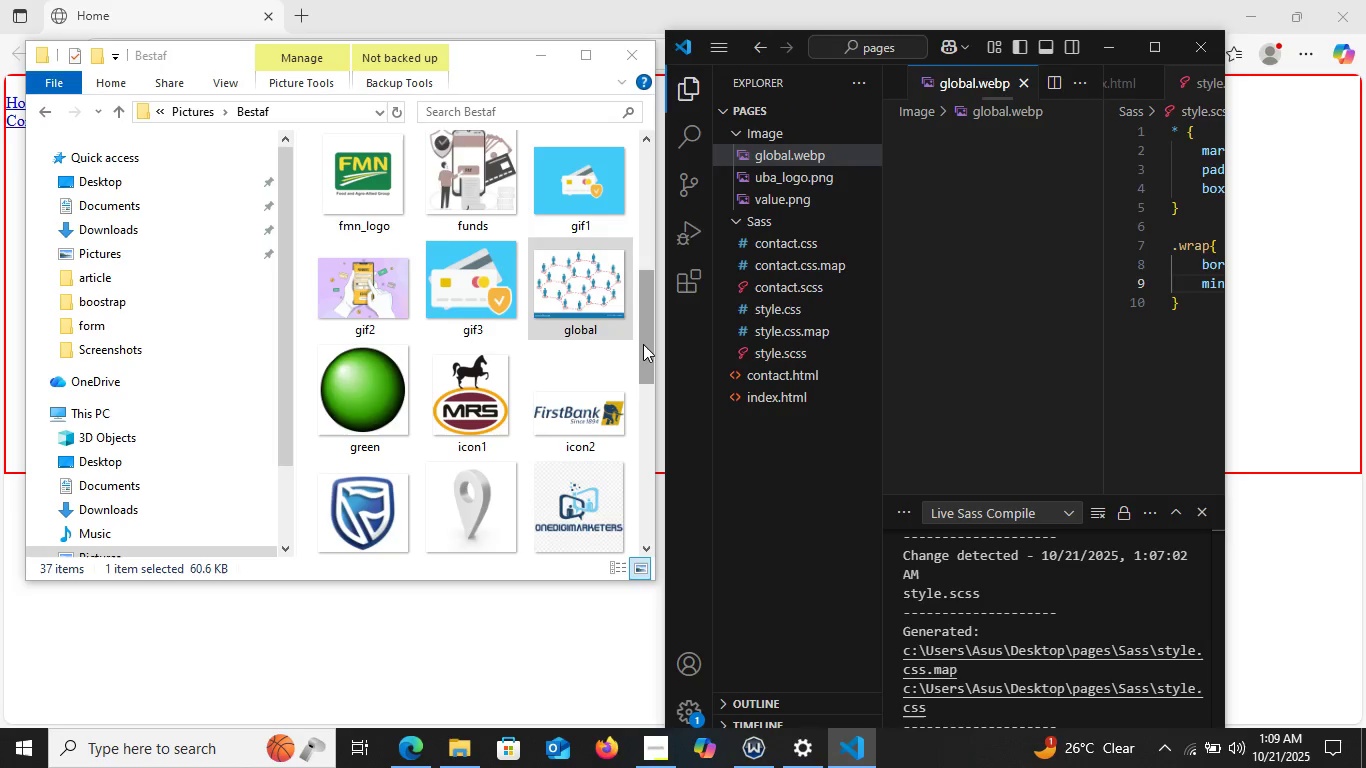 
left_click_drag(start_coordinate=[643, 343], to_coordinate=[688, 440])
 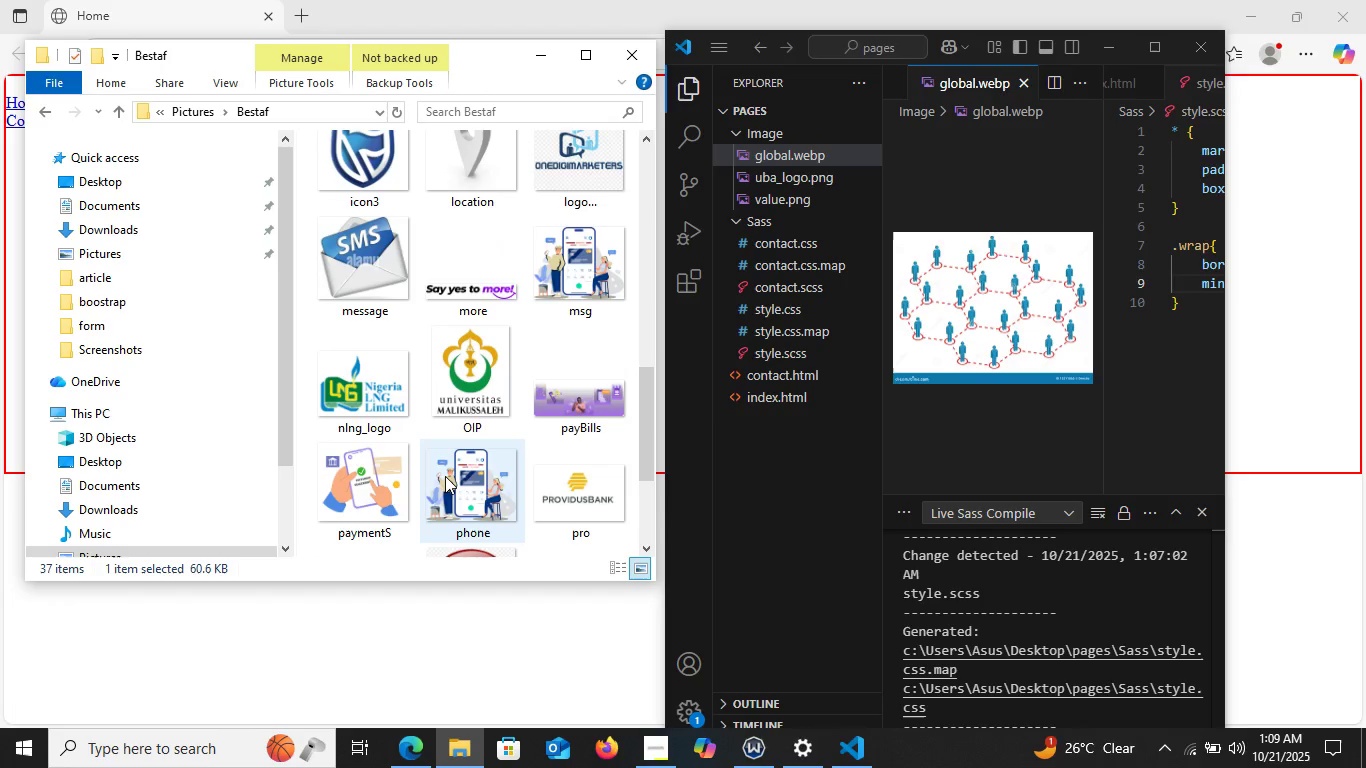 
left_click_drag(start_coordinate=[445, 476], to_coordinate=[762, 167])
 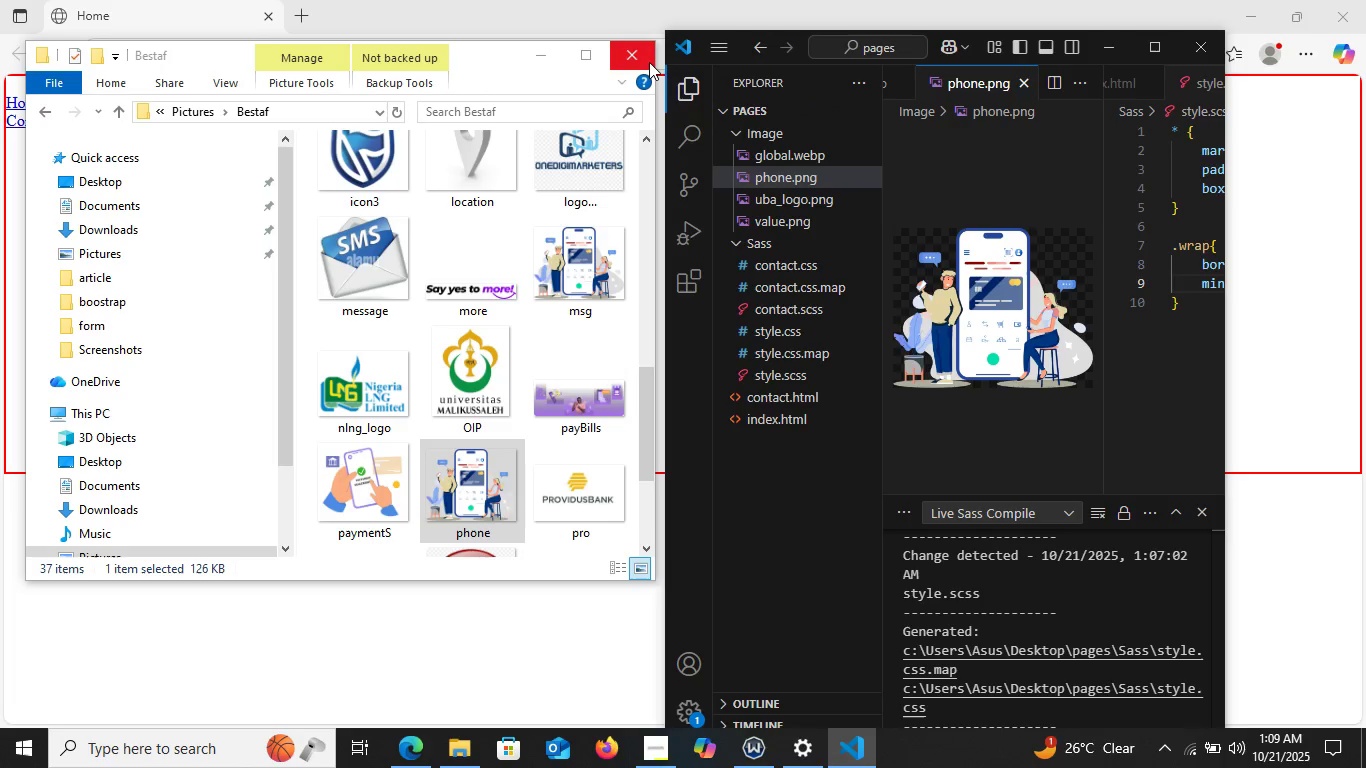 
left_click([649, 62])
 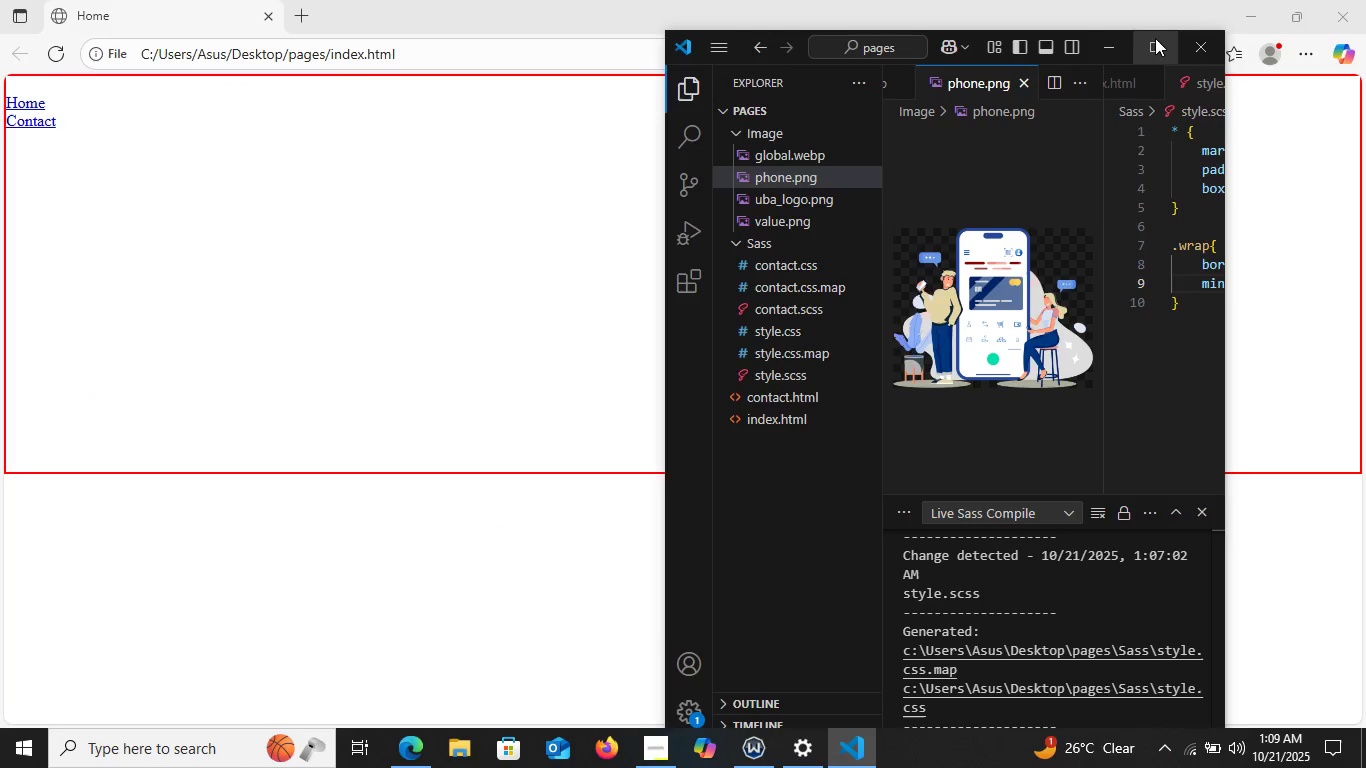 
left_click([1155, 38])
 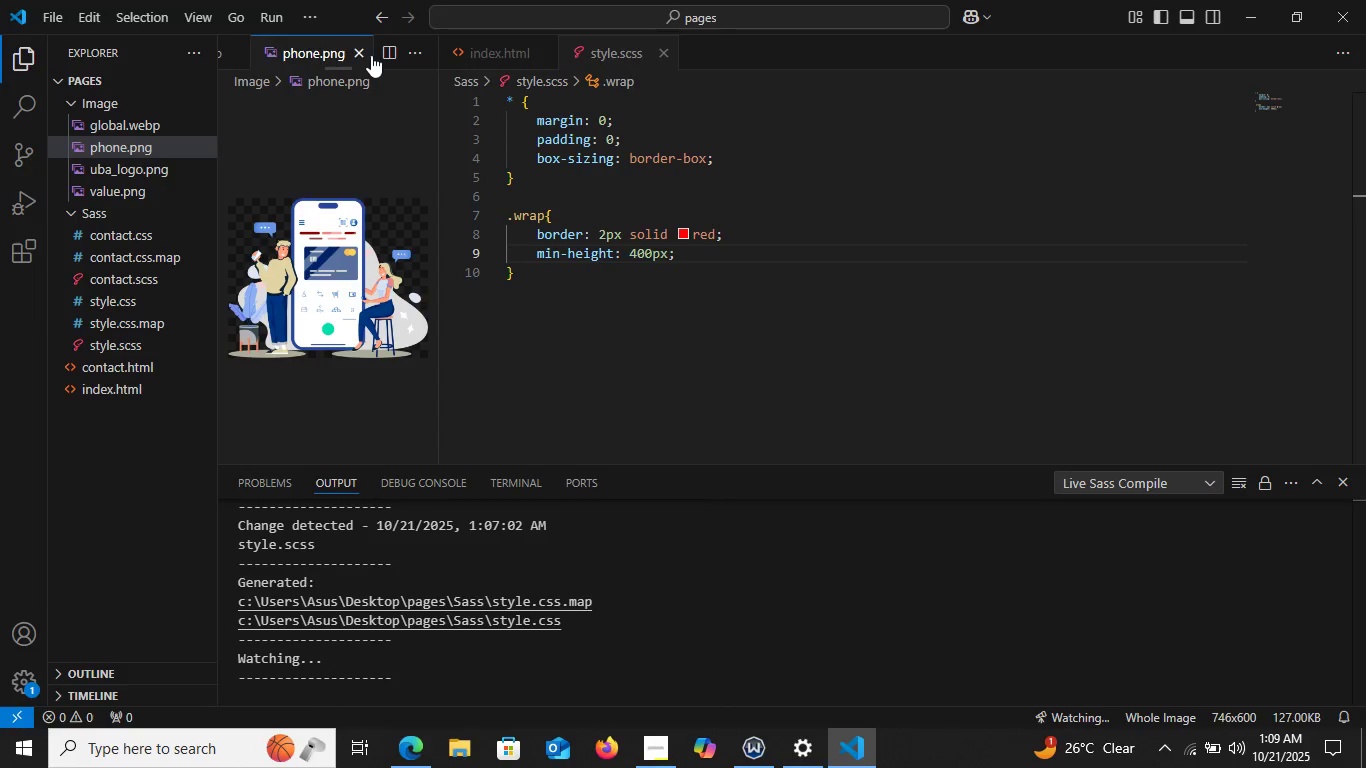 
left_click([364, 52])
 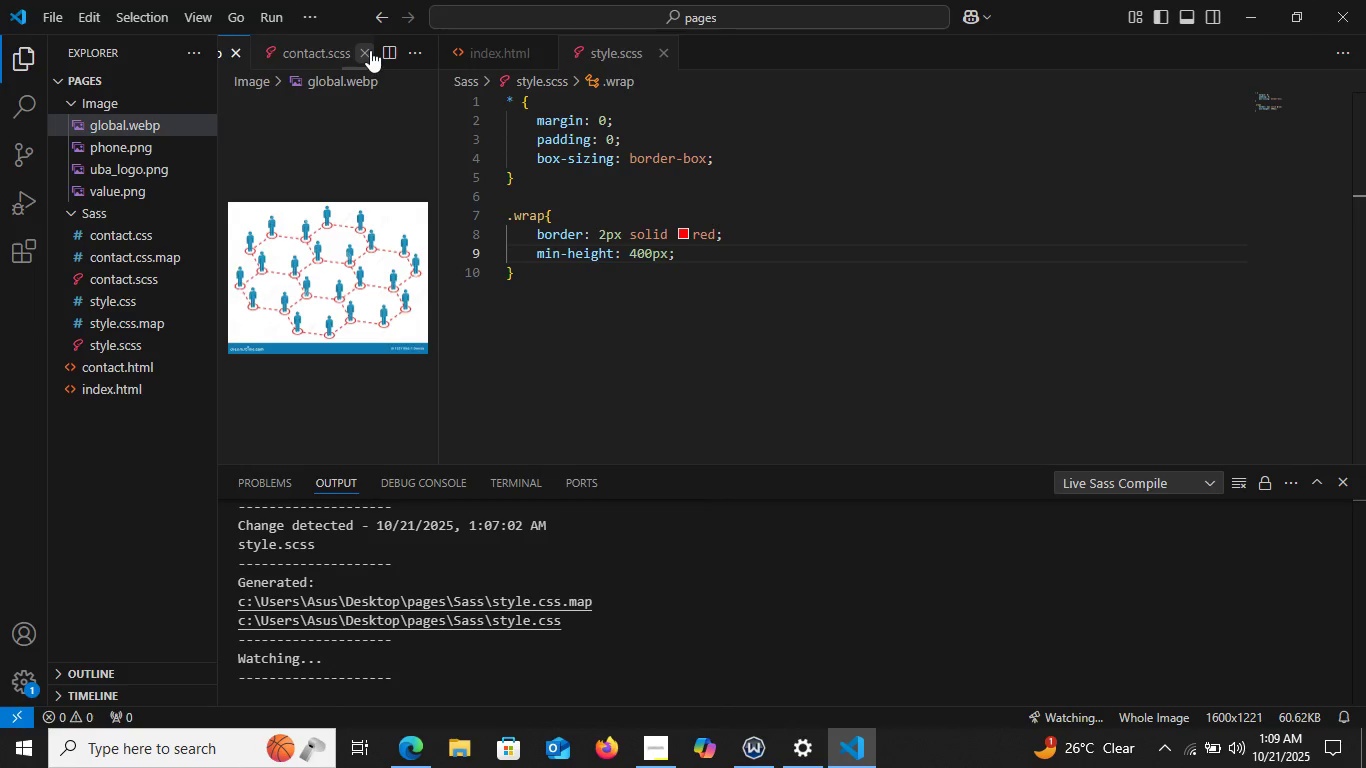 
left_click([370, 50])
 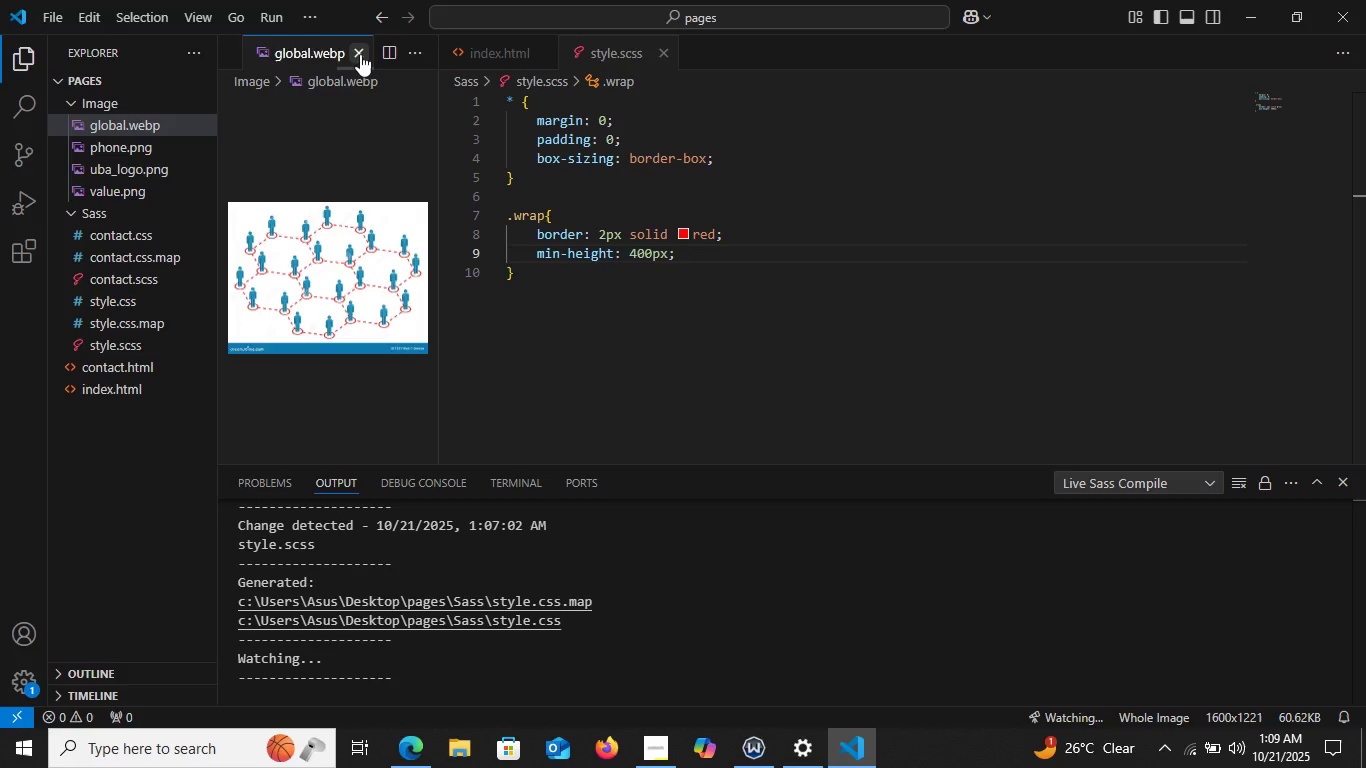 
left_click([360, 54])
 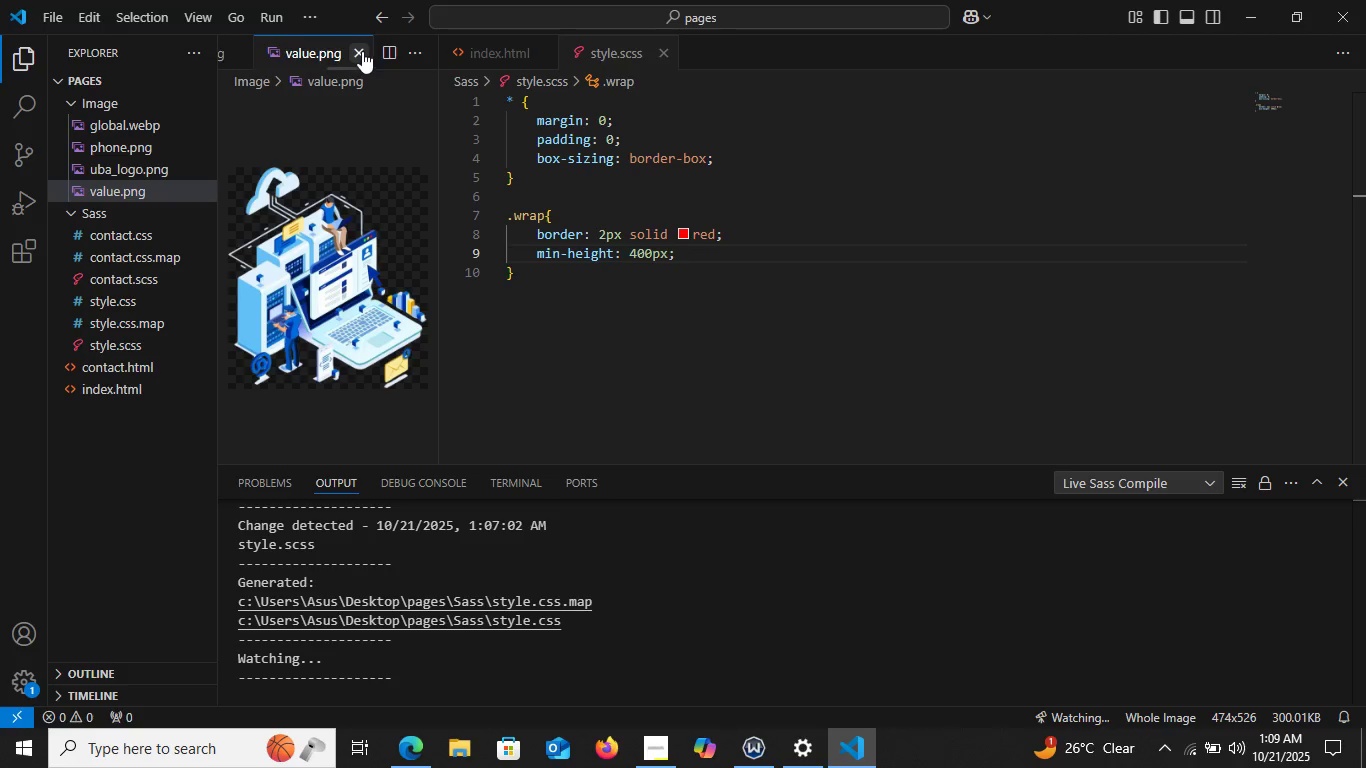 
left_click([362, 51])
 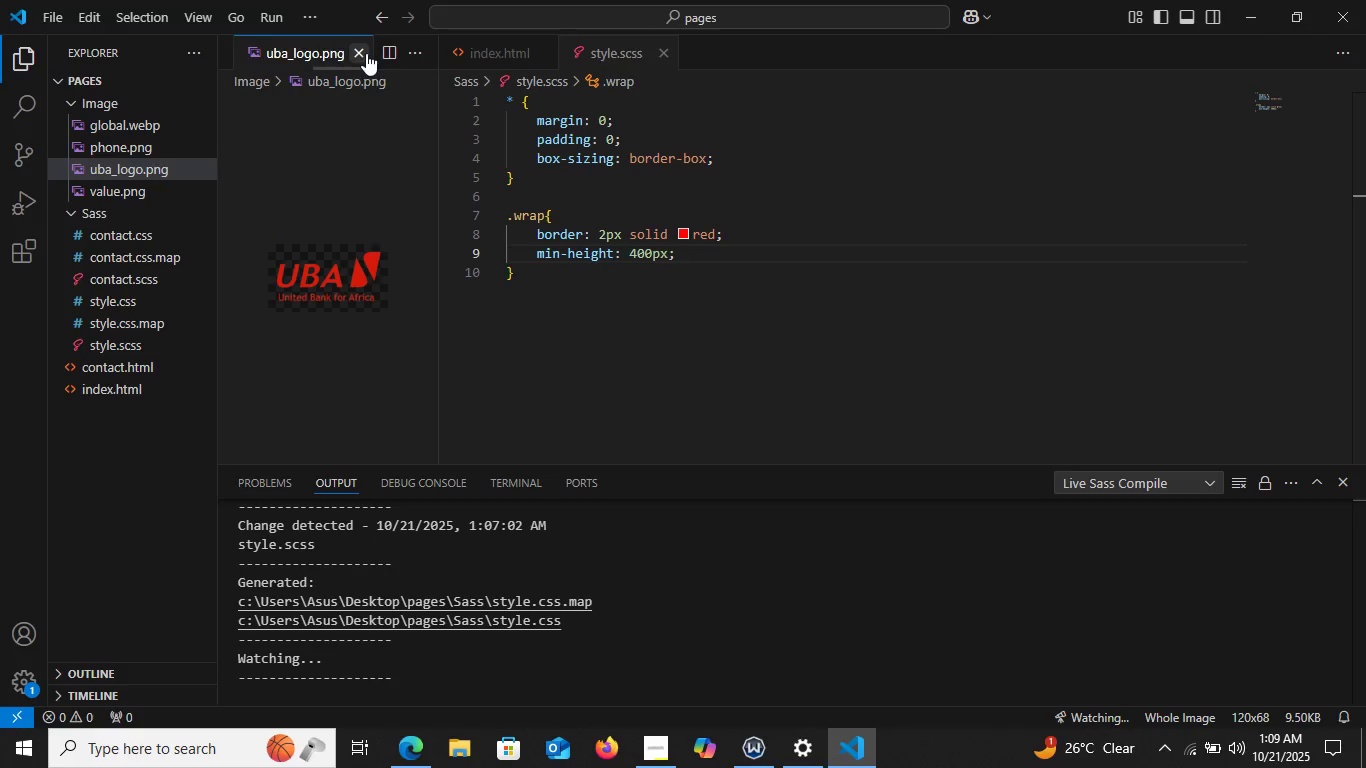 
left_click([364, 52])
 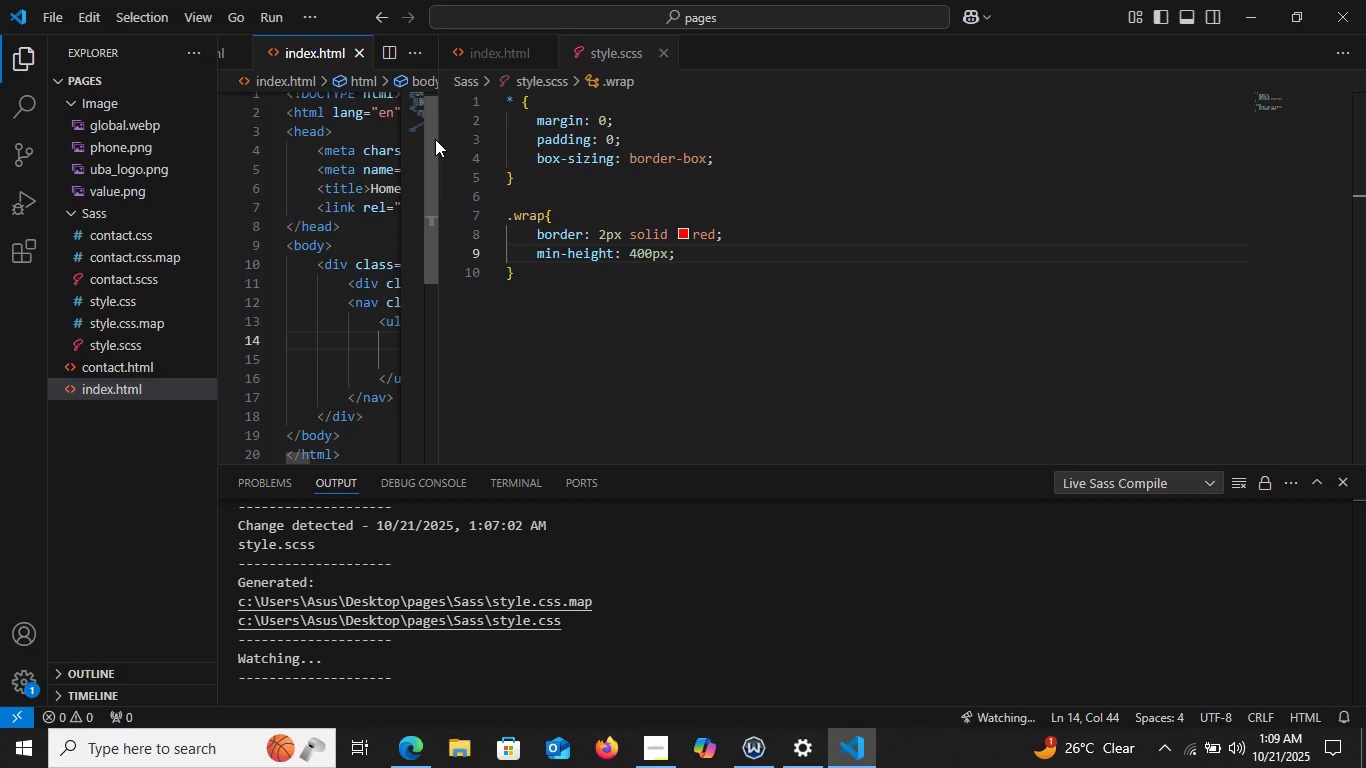 
left_click_drag(start_coordinate=[437, 139], to_coordinate=[810, 133])
 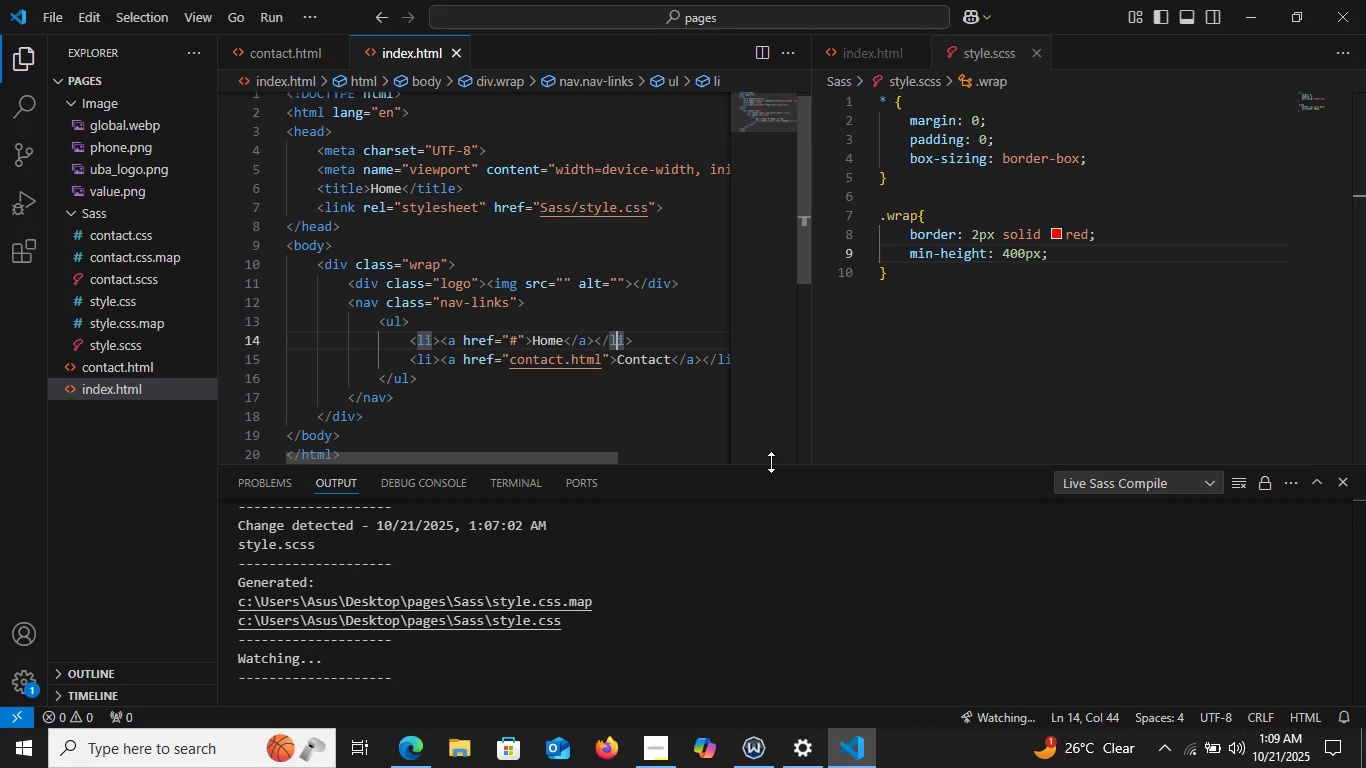 
left_click_drag(start_coordinate=[771, 463], to_coordinate=[767, 601])
 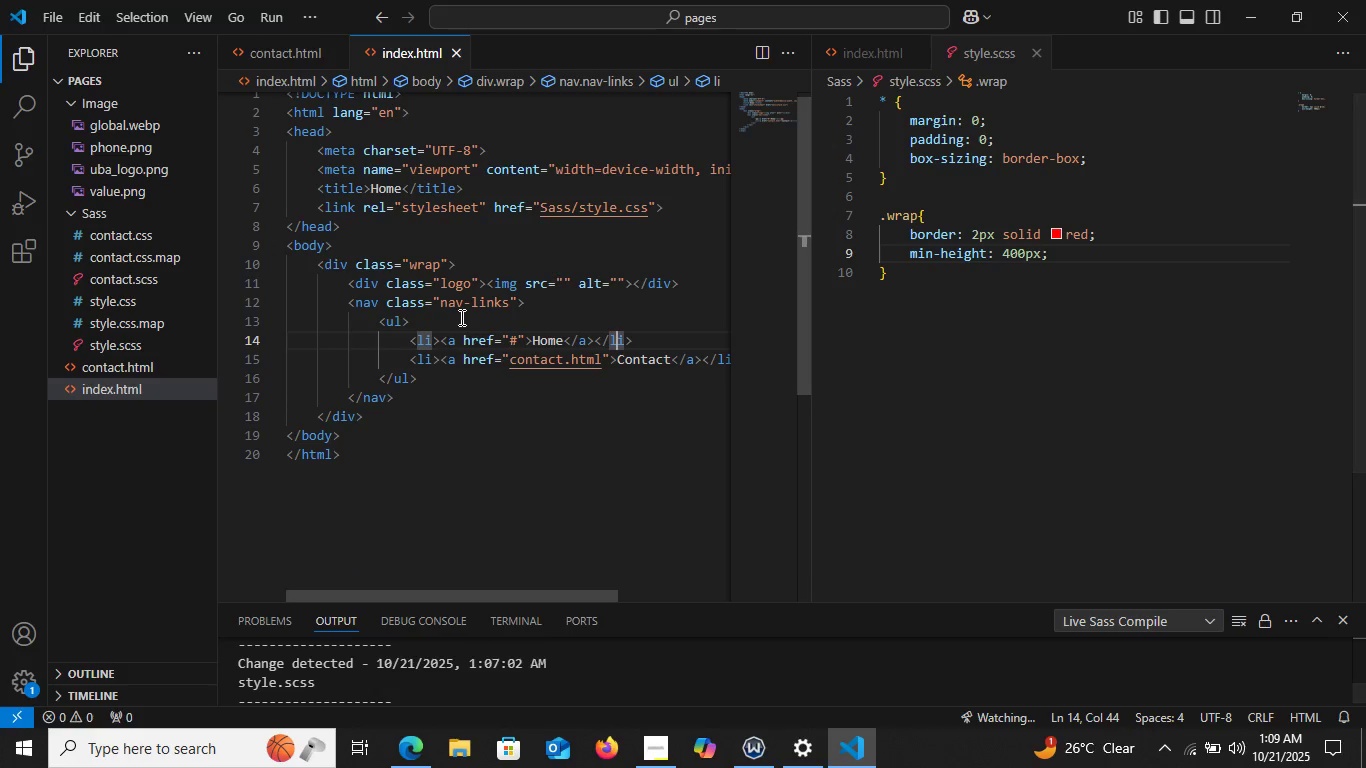 
left_click([460, 317])
 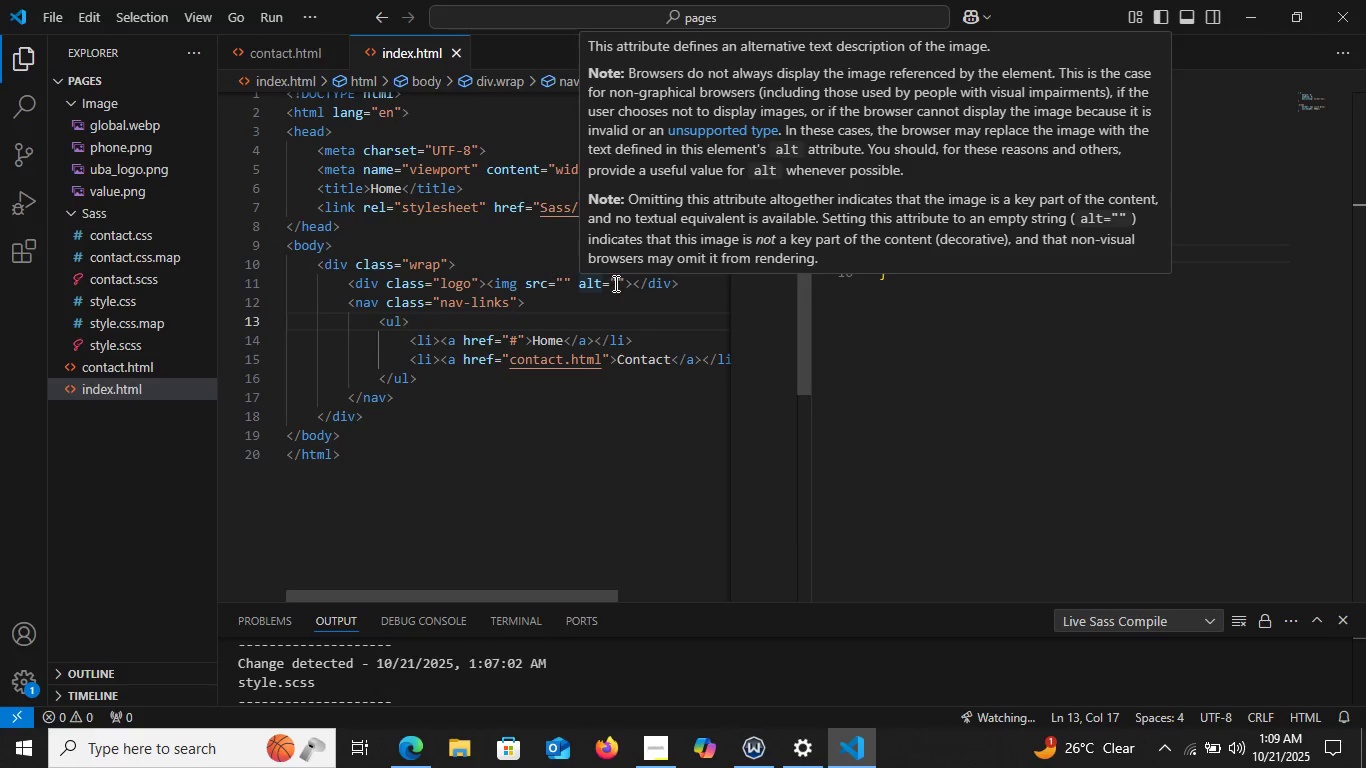 
left_click([616, 283])
 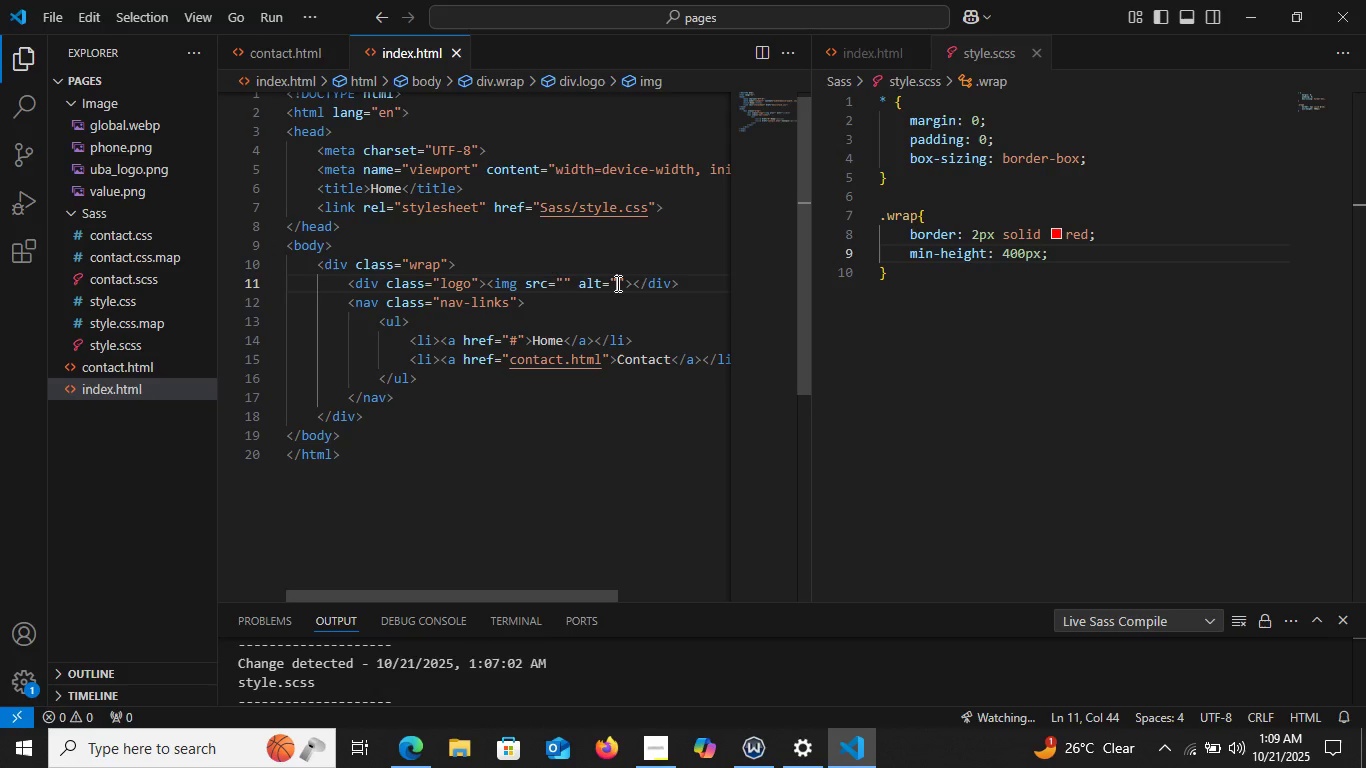 
type(logo)
 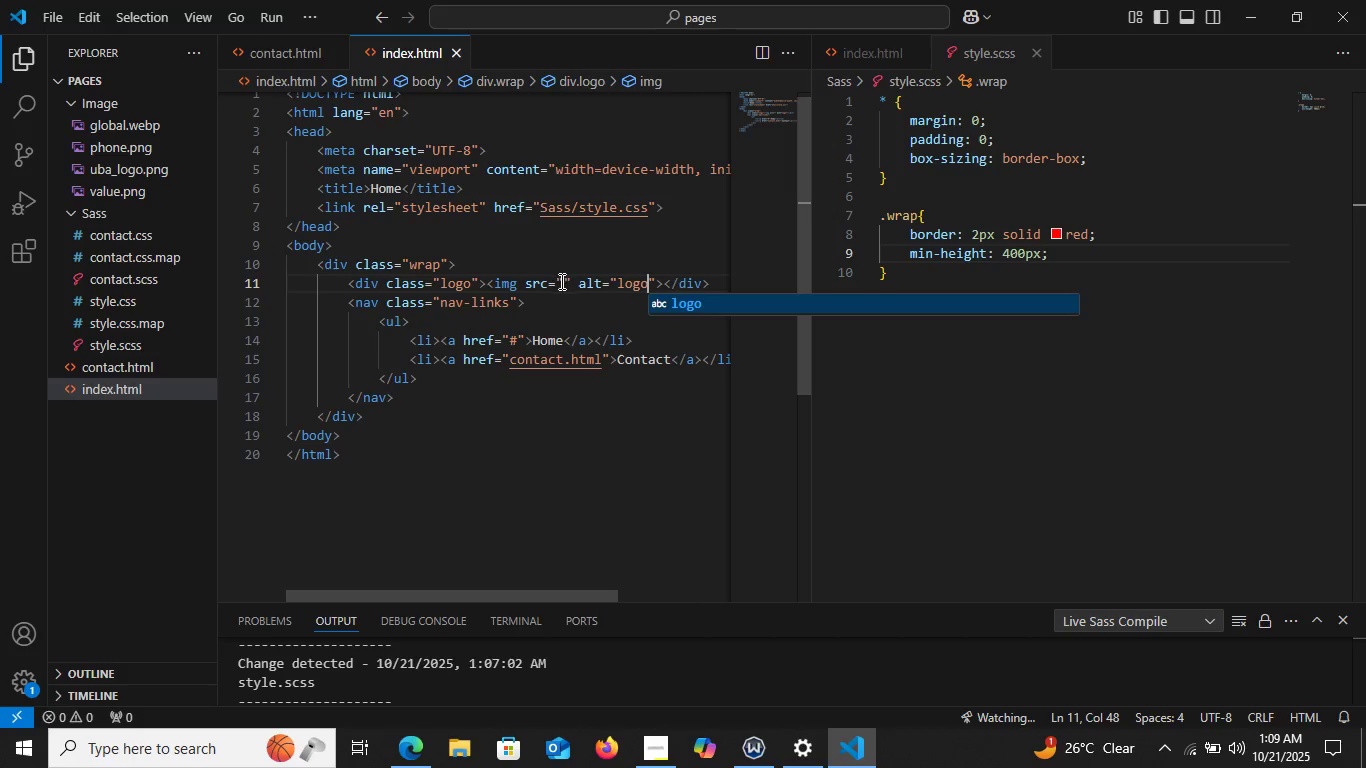 
left_click([560, 281])
 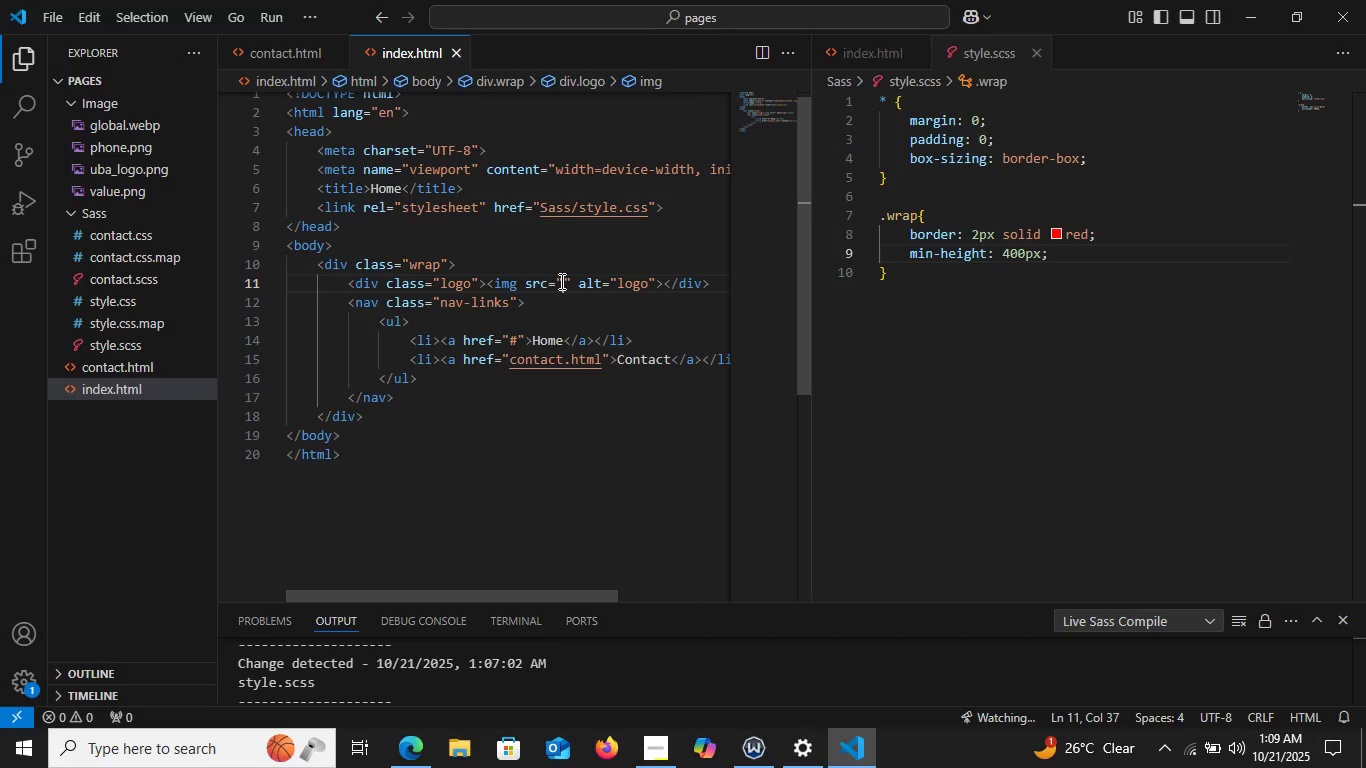 
key(Control+Space)
 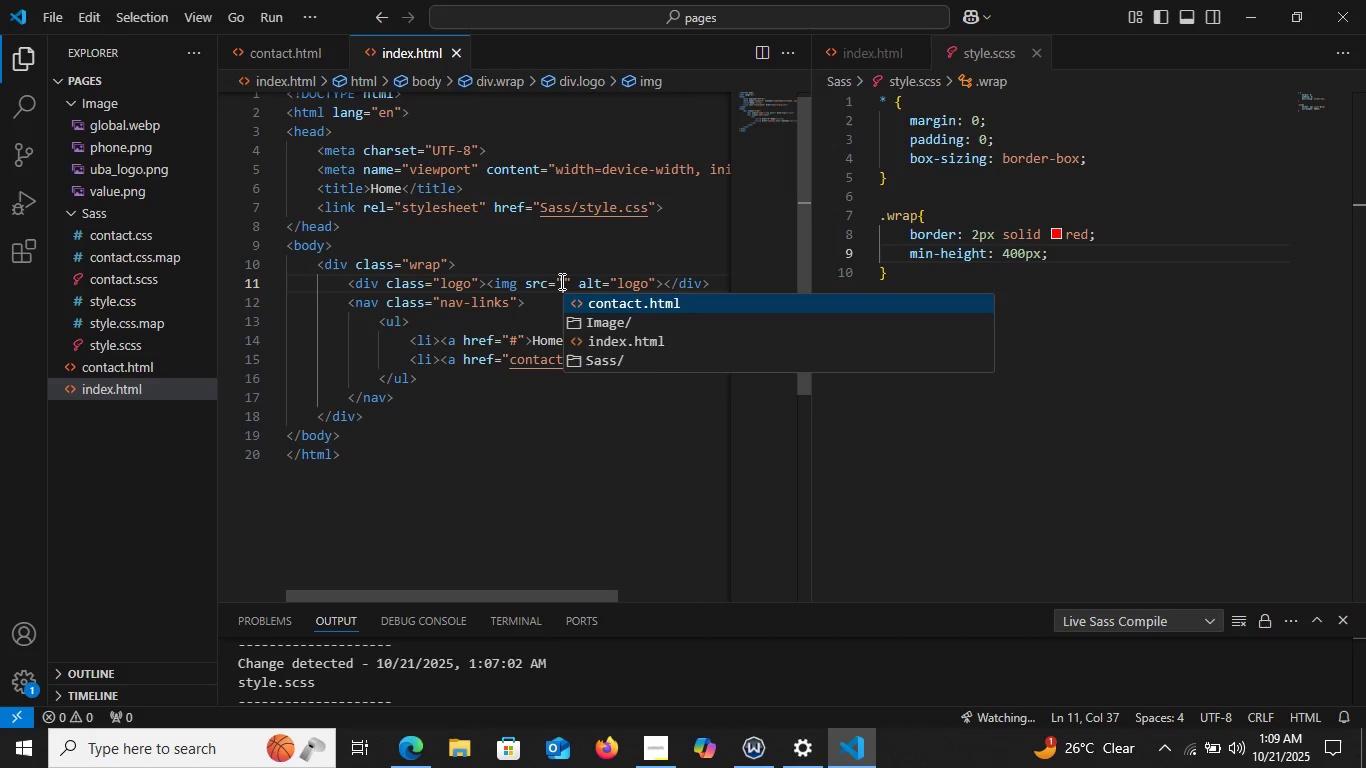 
key(ArrowDown)
 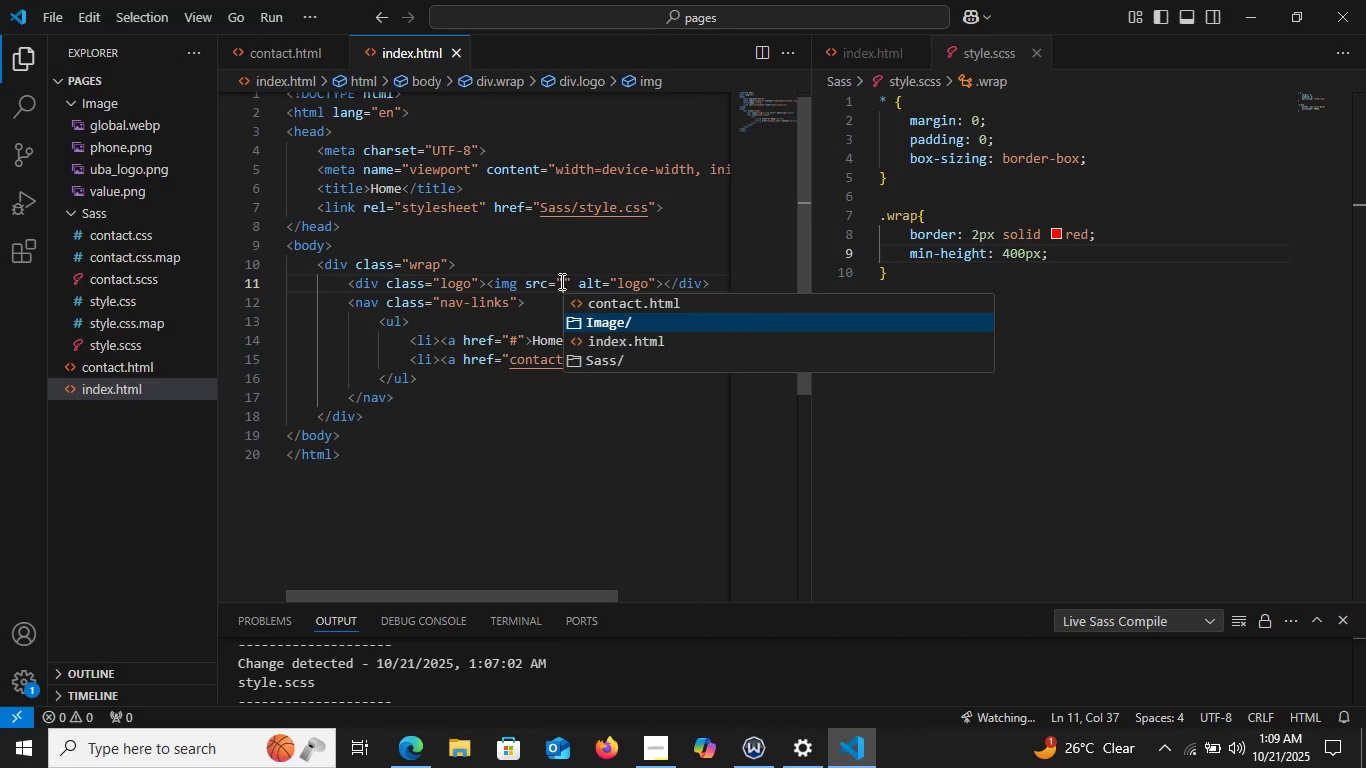 
key(Enter)
 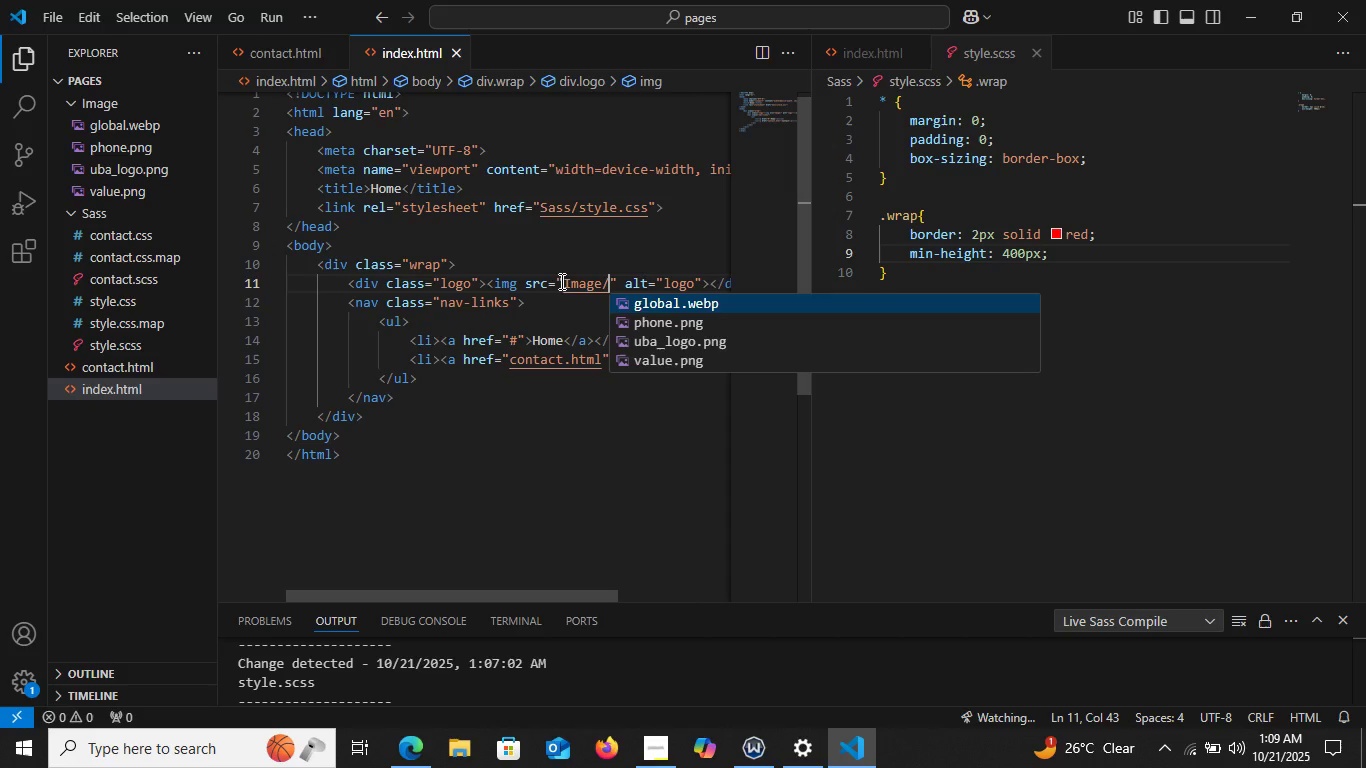 
key(ArrowDown)
 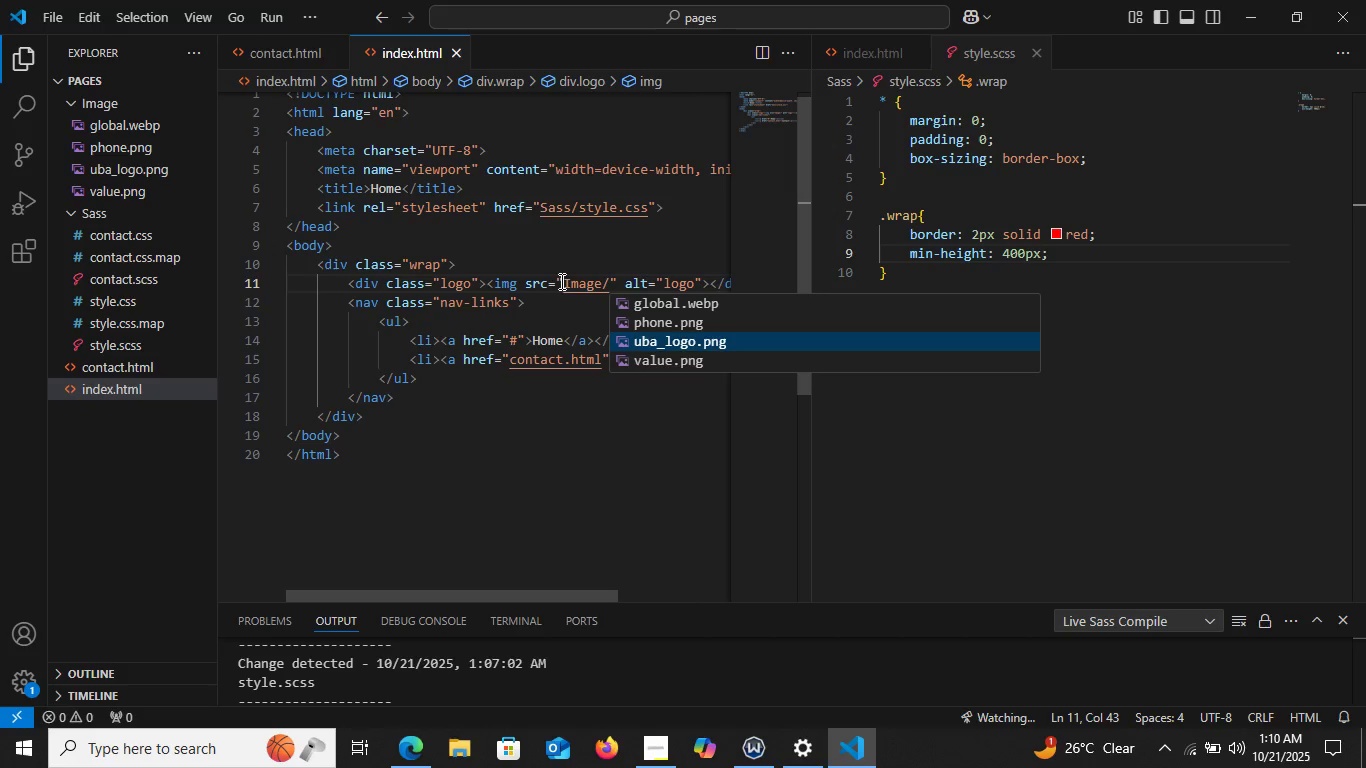 
key(ArrowDown)
 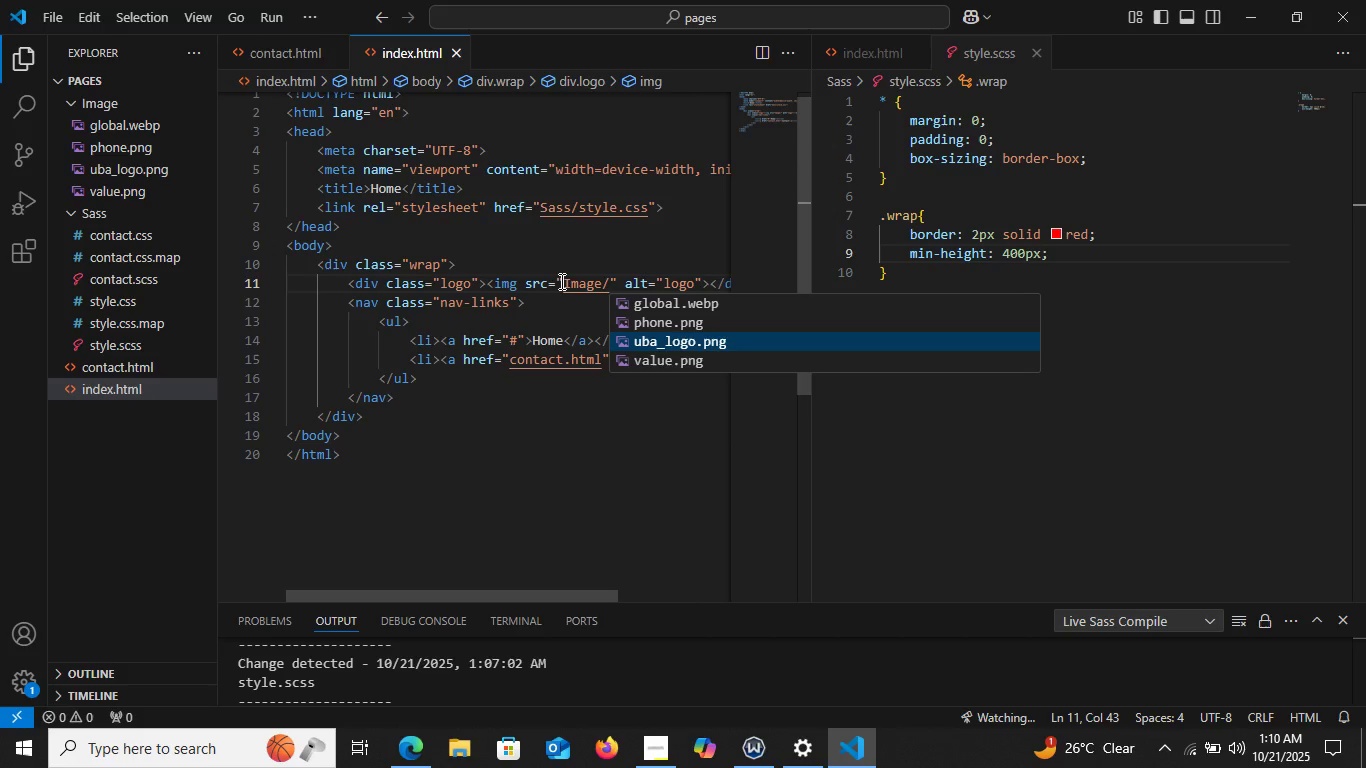 
key(Enter)
 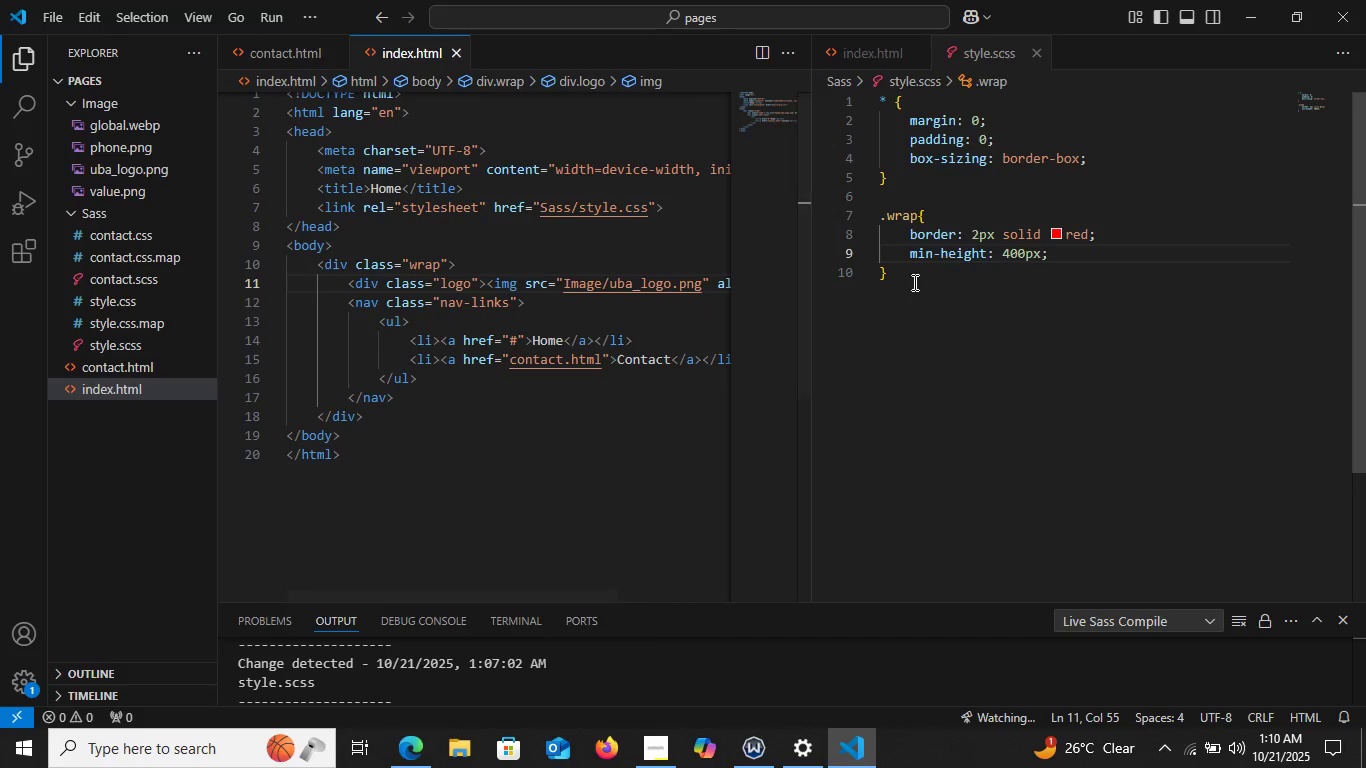 
wait(8.69)
 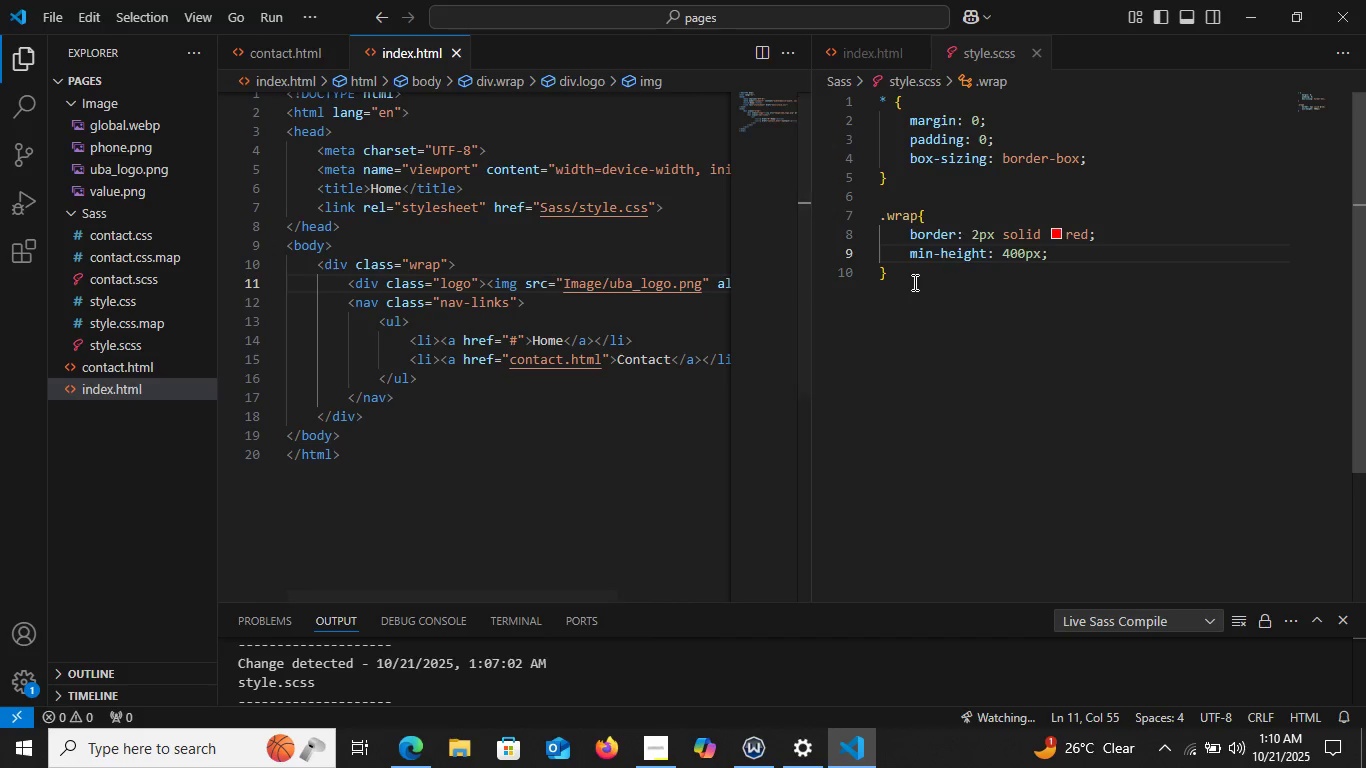 
left_click([18, 50])
 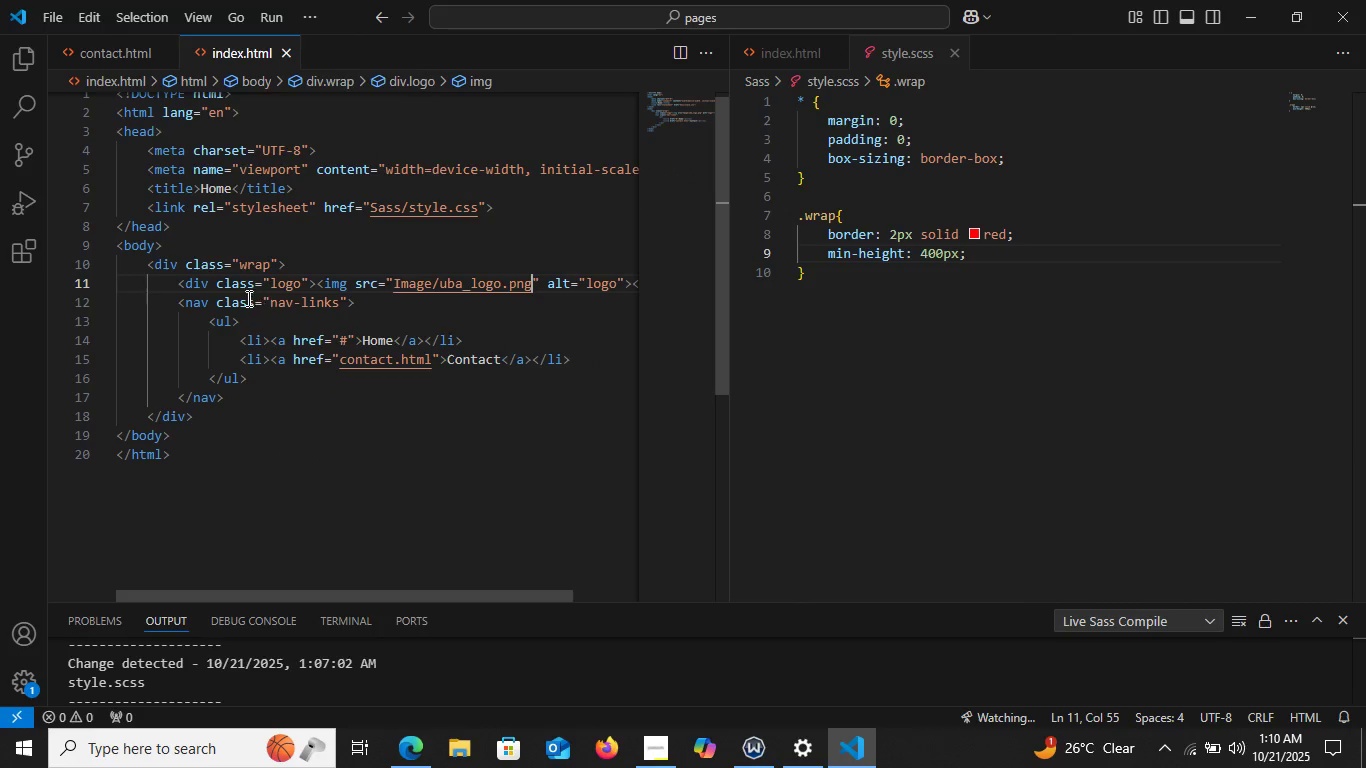 
wait(12.35)
 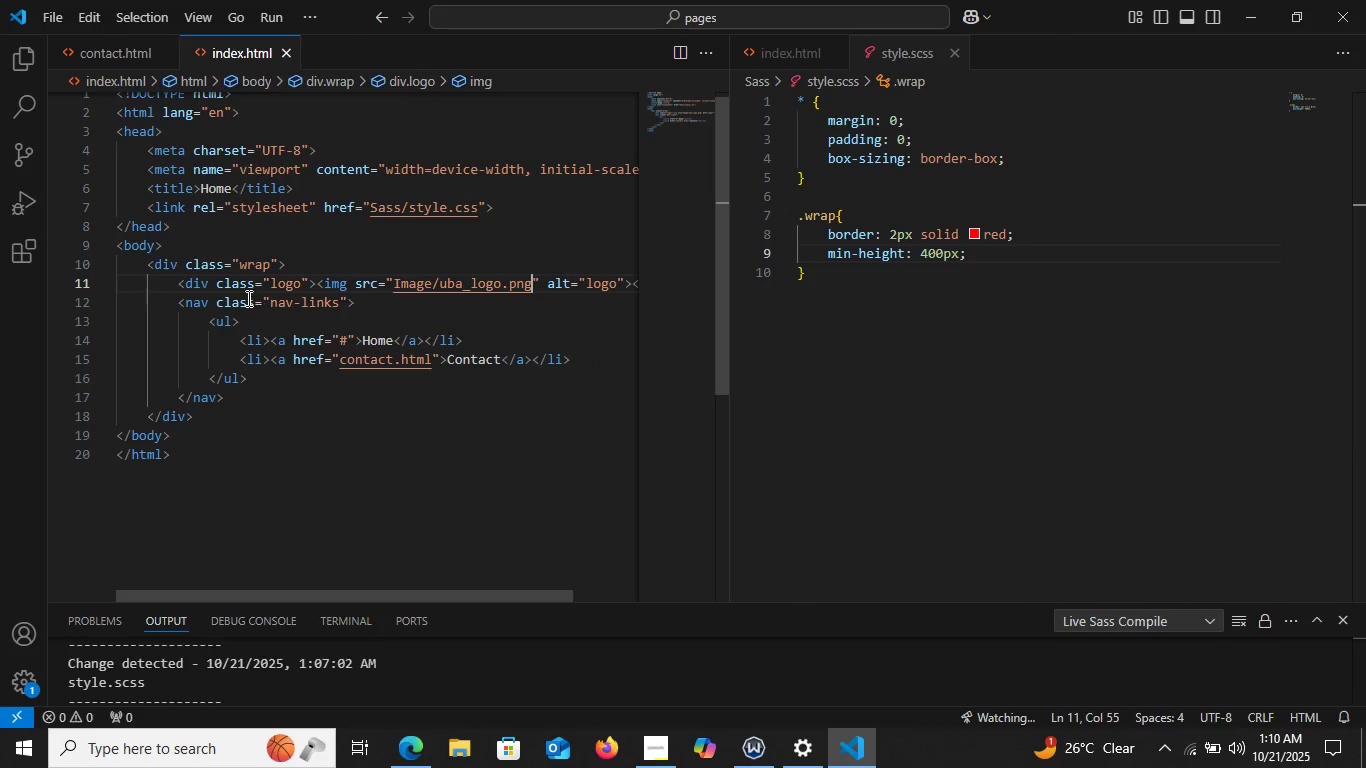 
left_click([107, 296])
 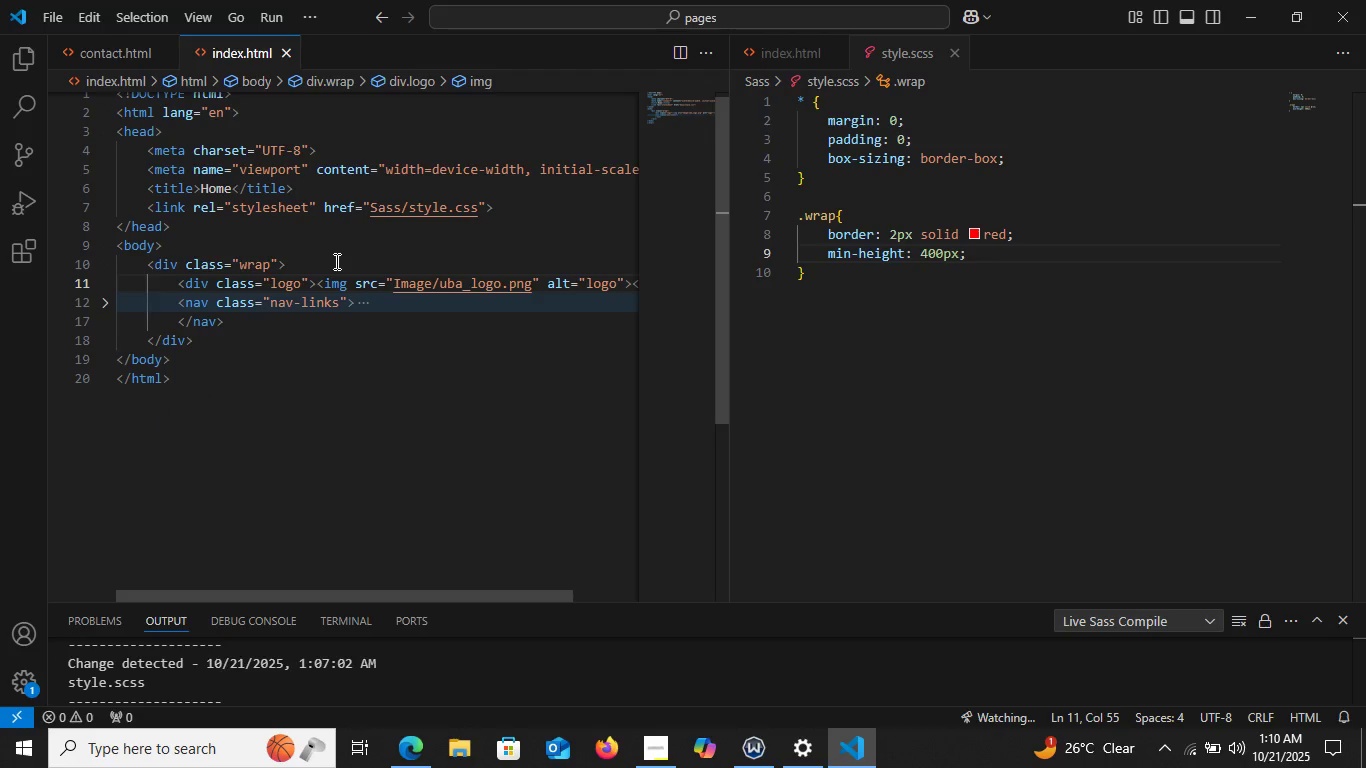 
left_click([335, 261])
 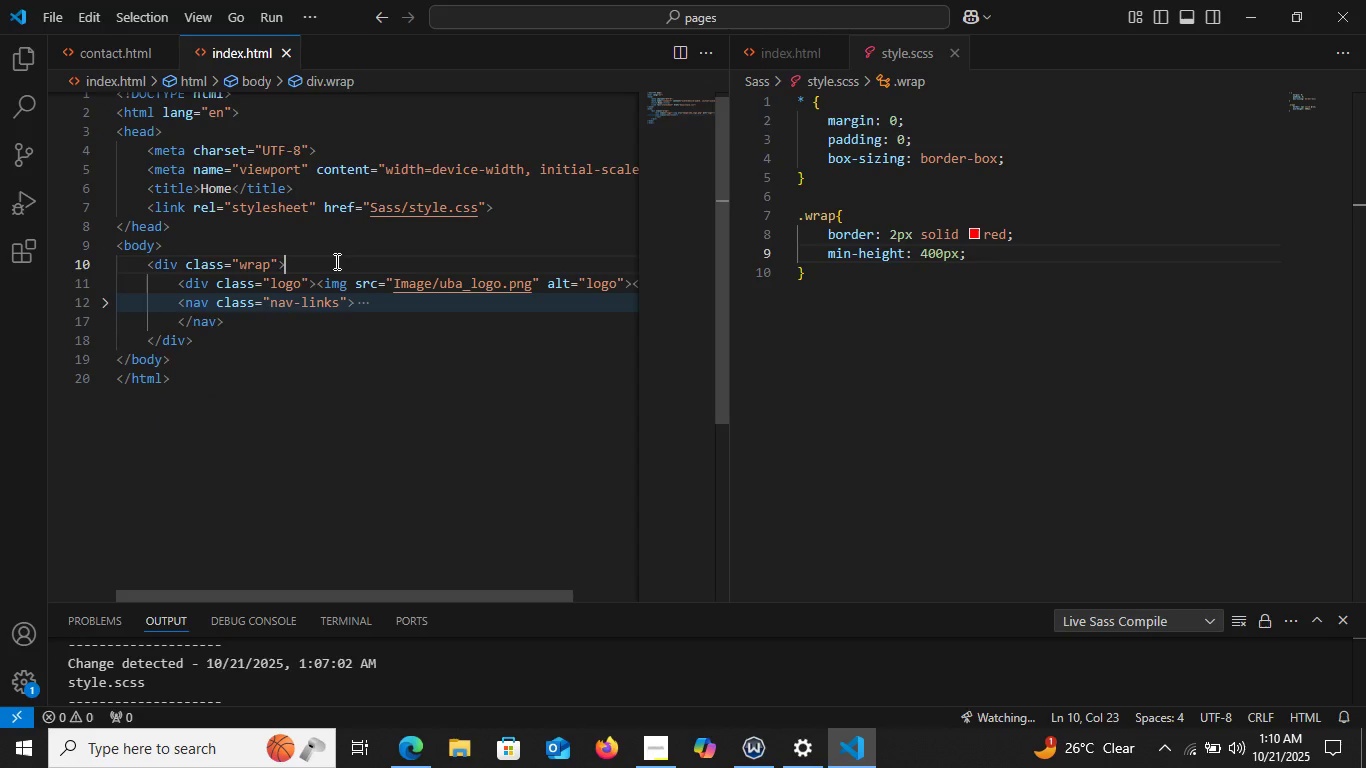 
key(Enter)
 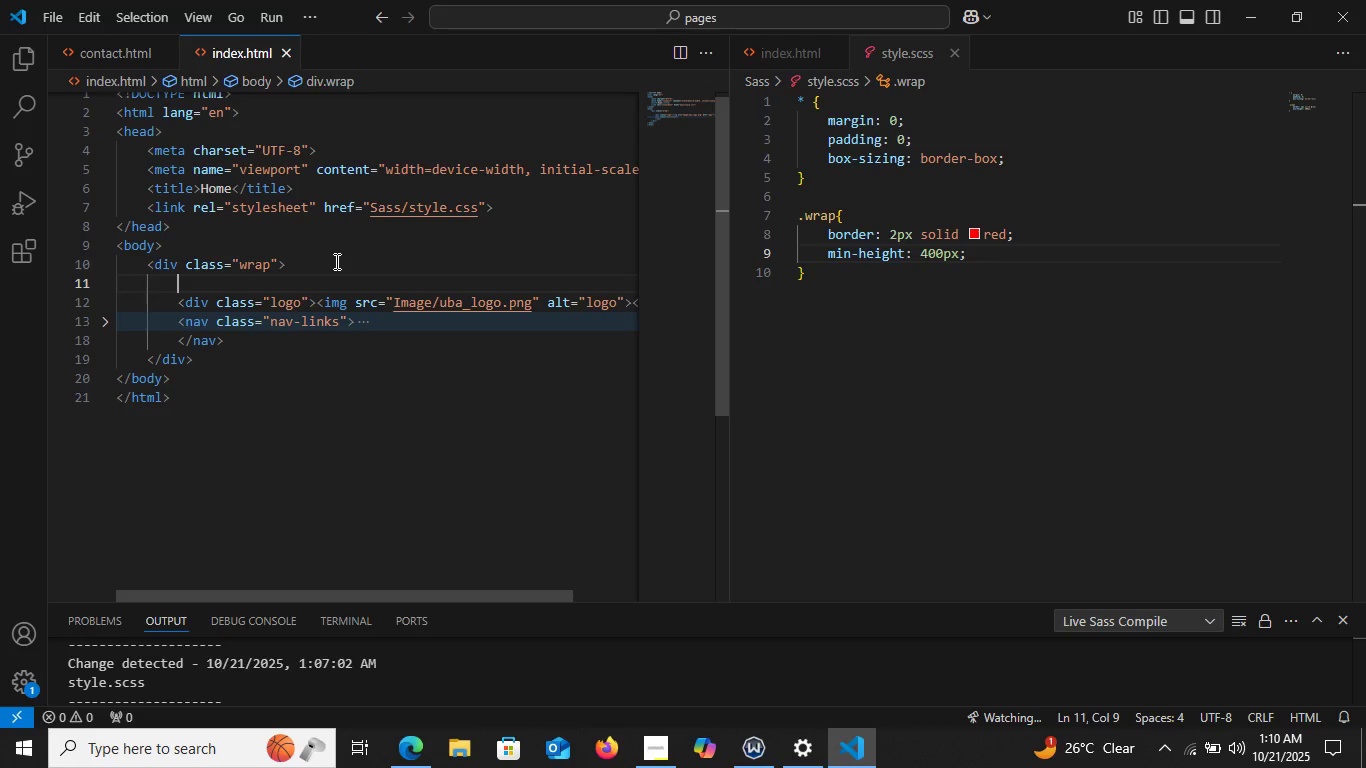 
type(div.header-wrap)
 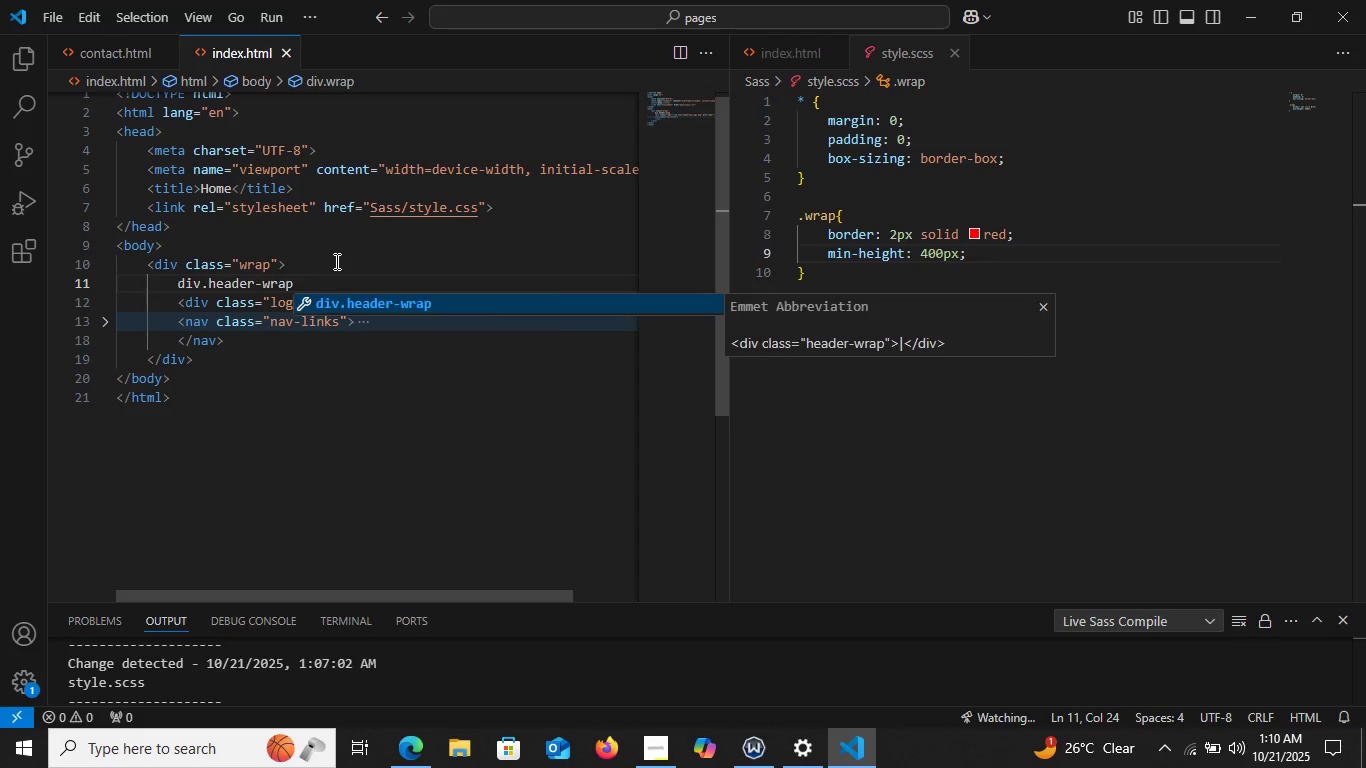 
key(Enter)
 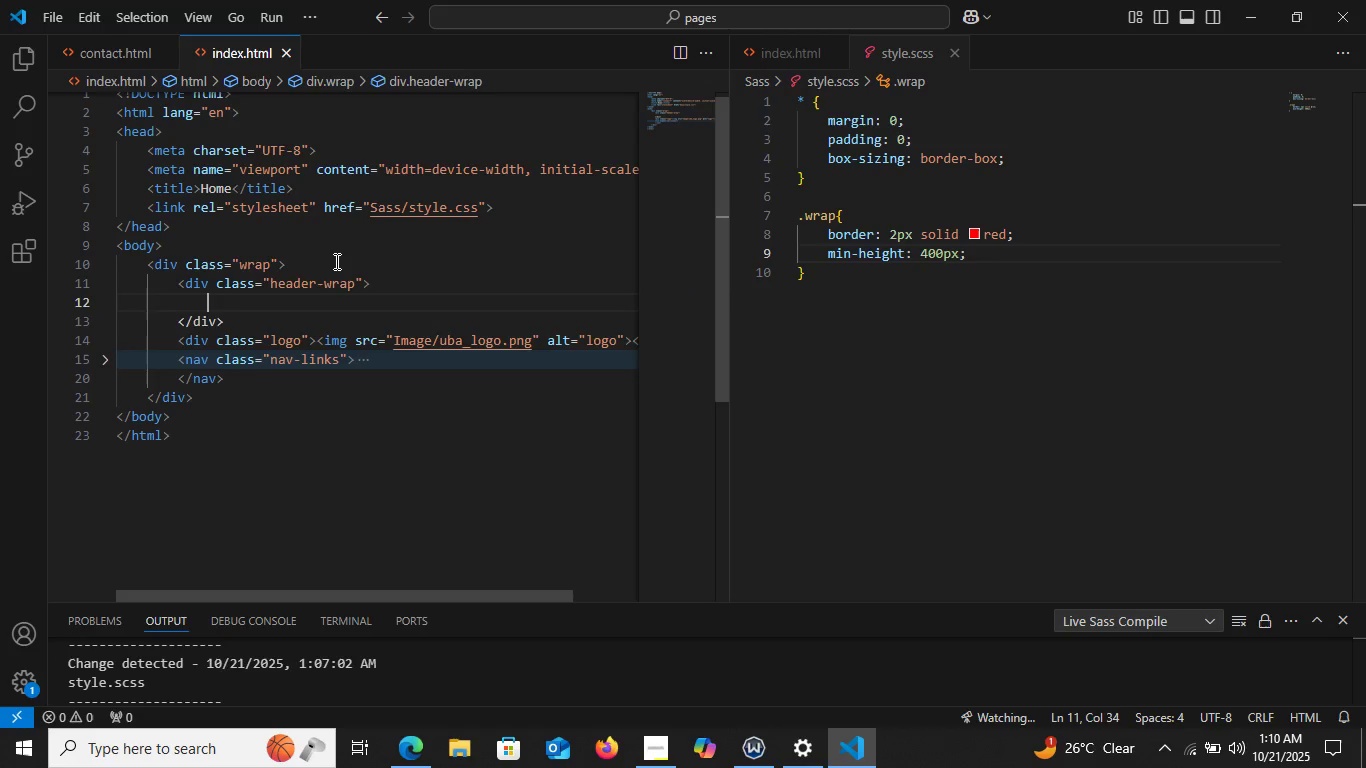 
key(Enter)
 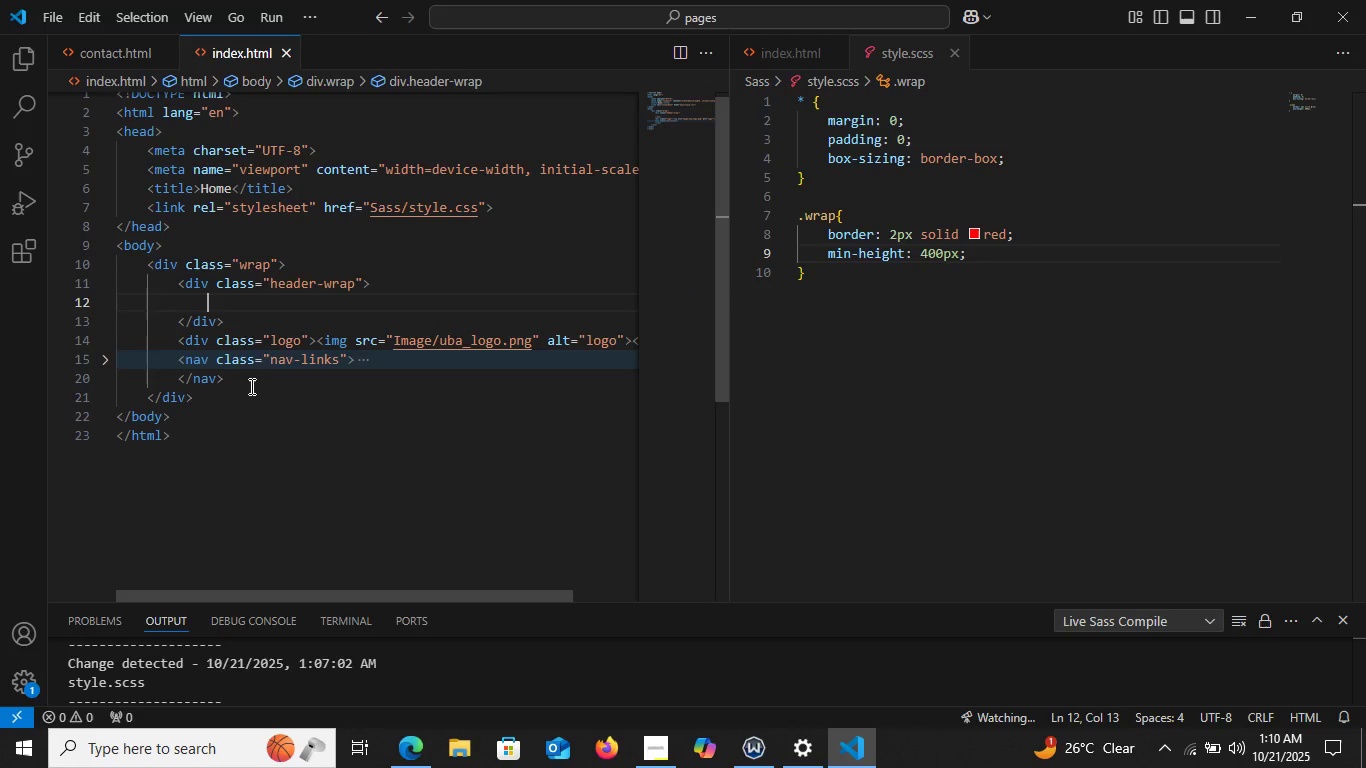 
left_click_drag(start_coordinate=[249, 387], to_coordinate=[163, 343])
 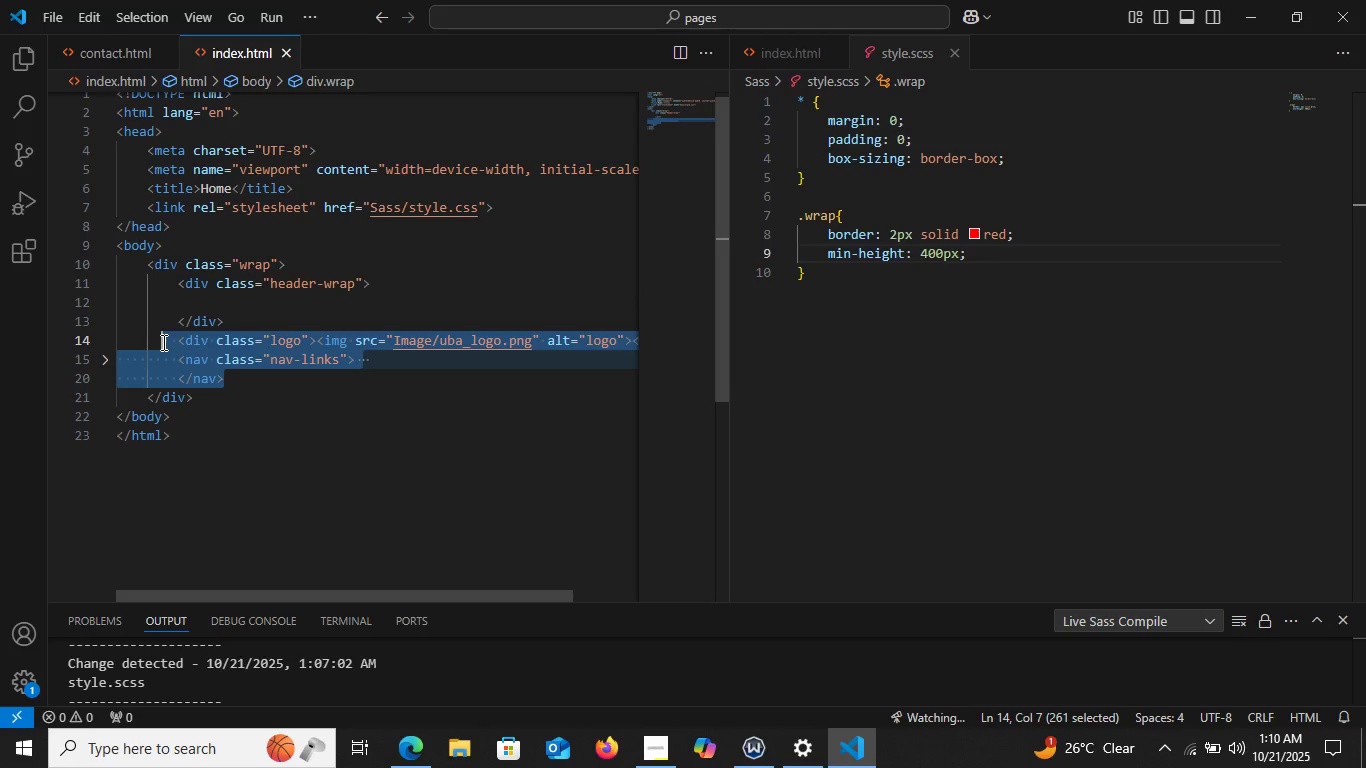 
key(Control+C)
 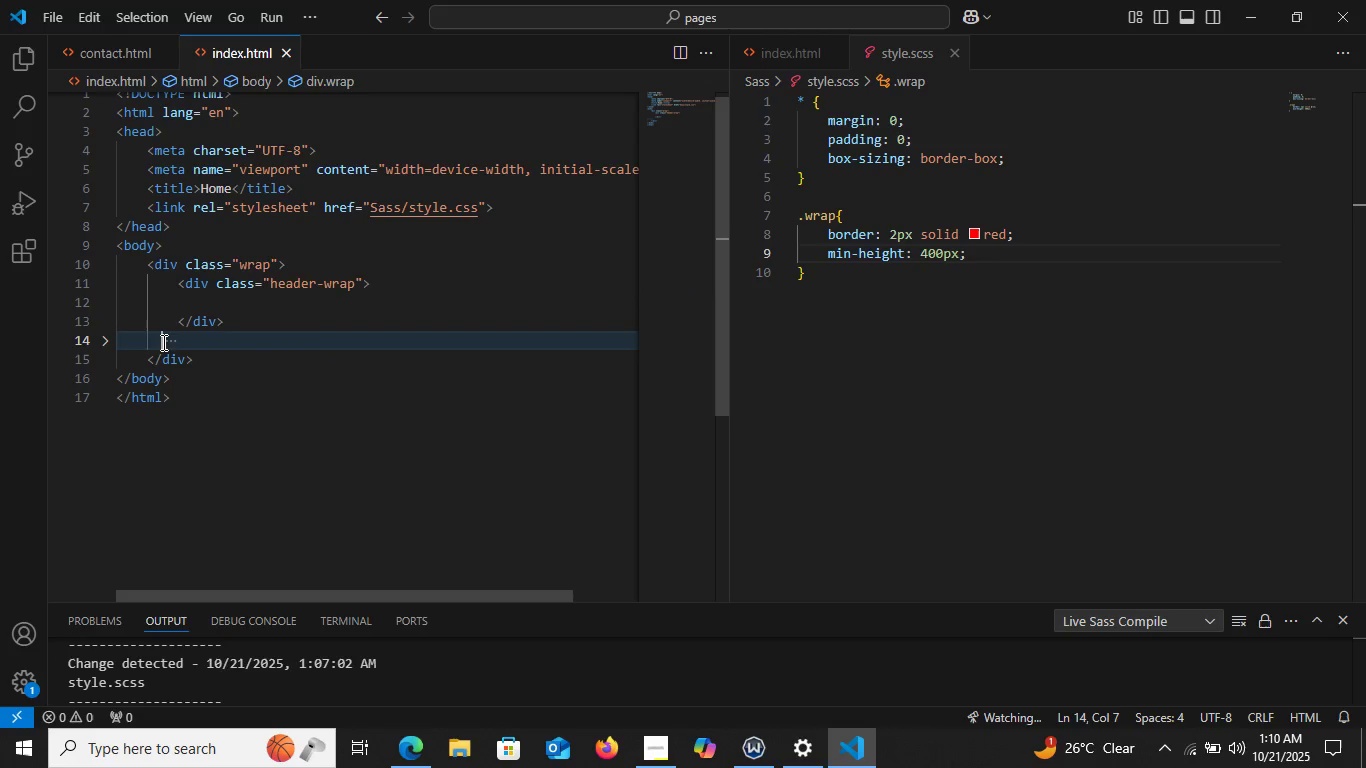 
key(Control+X)
 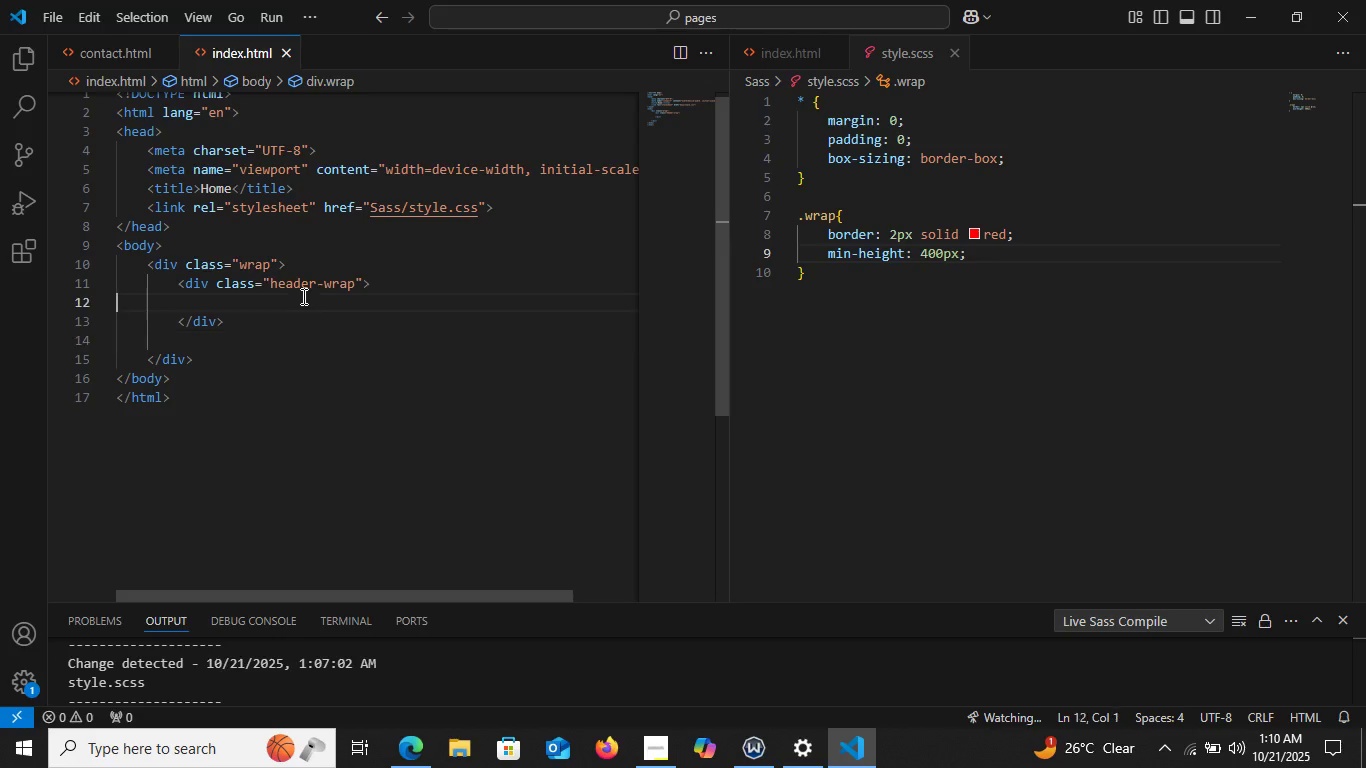 
key(Control+V)
 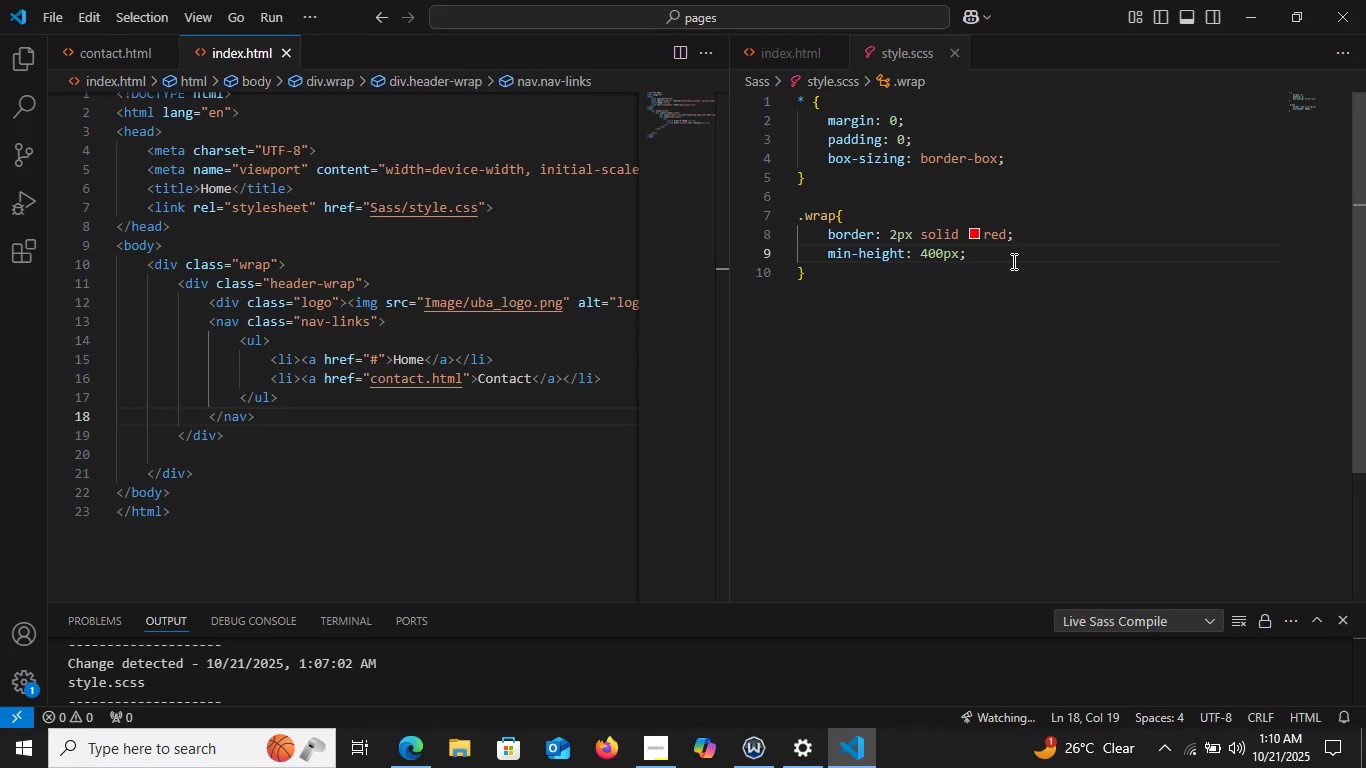 
left_click([1009, 257])
 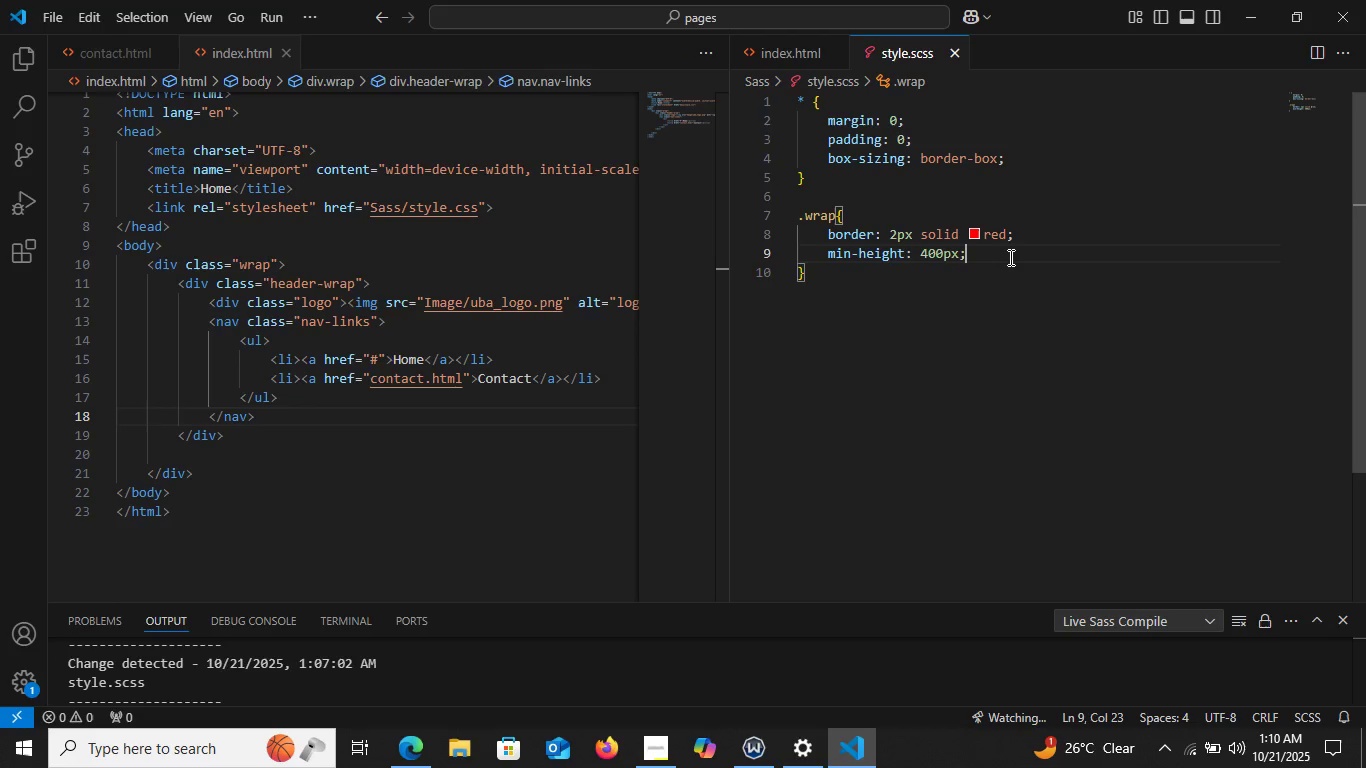 
key(Enter)
 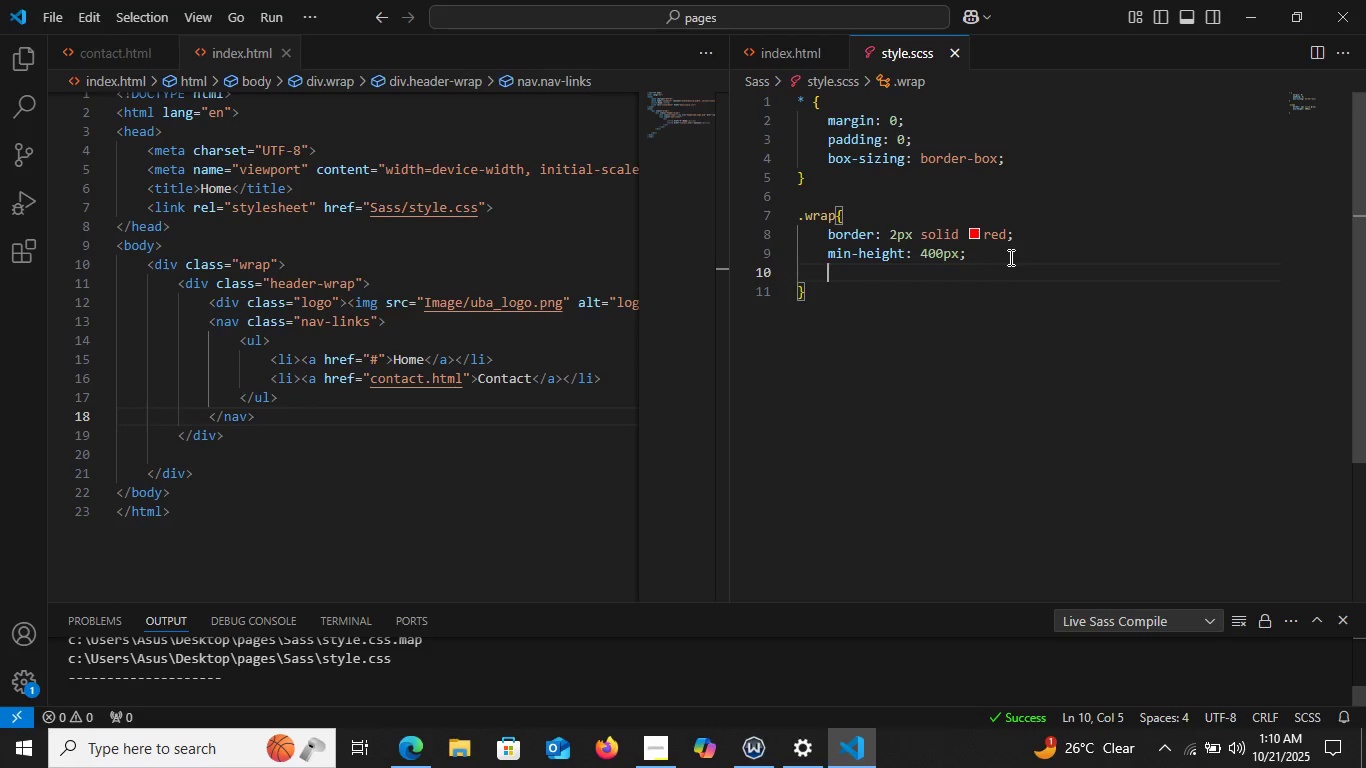 
type(&>.header-wrap{)
 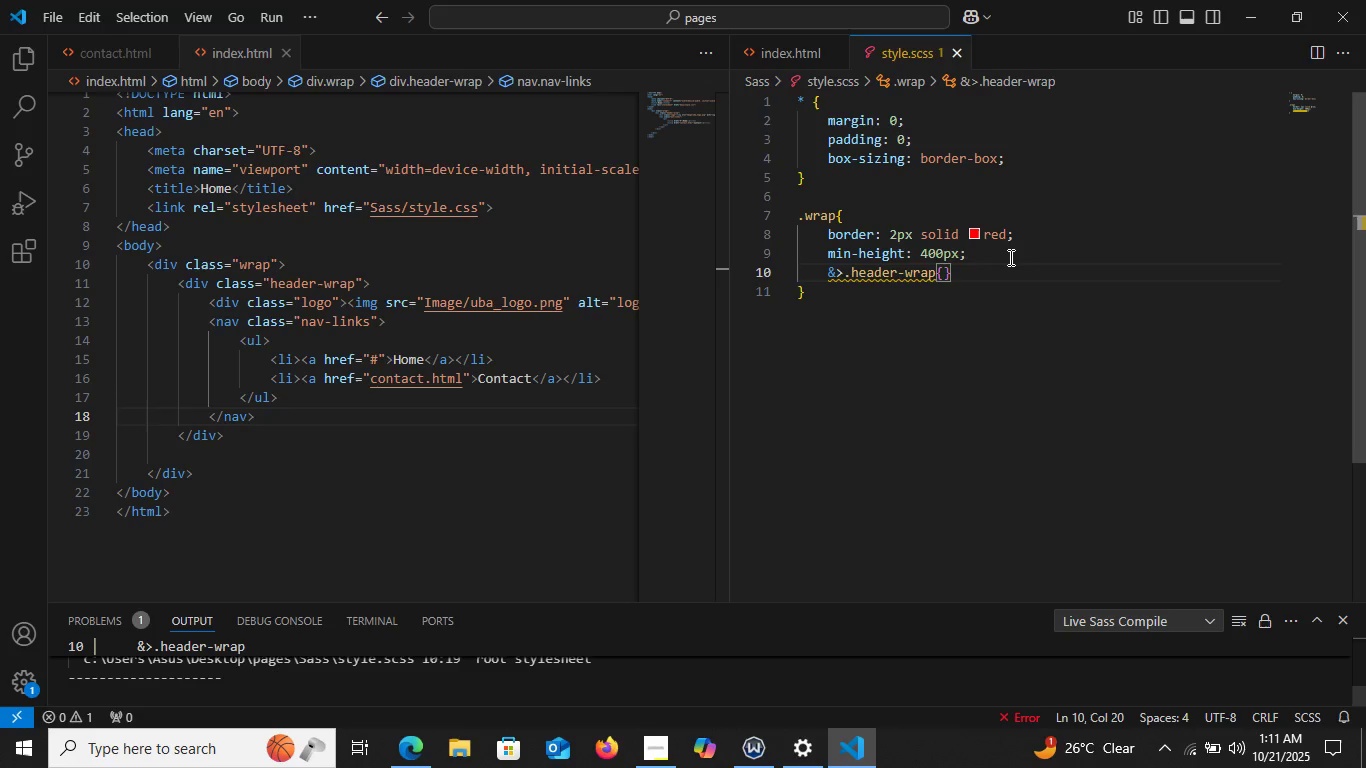 
key(Enter)
 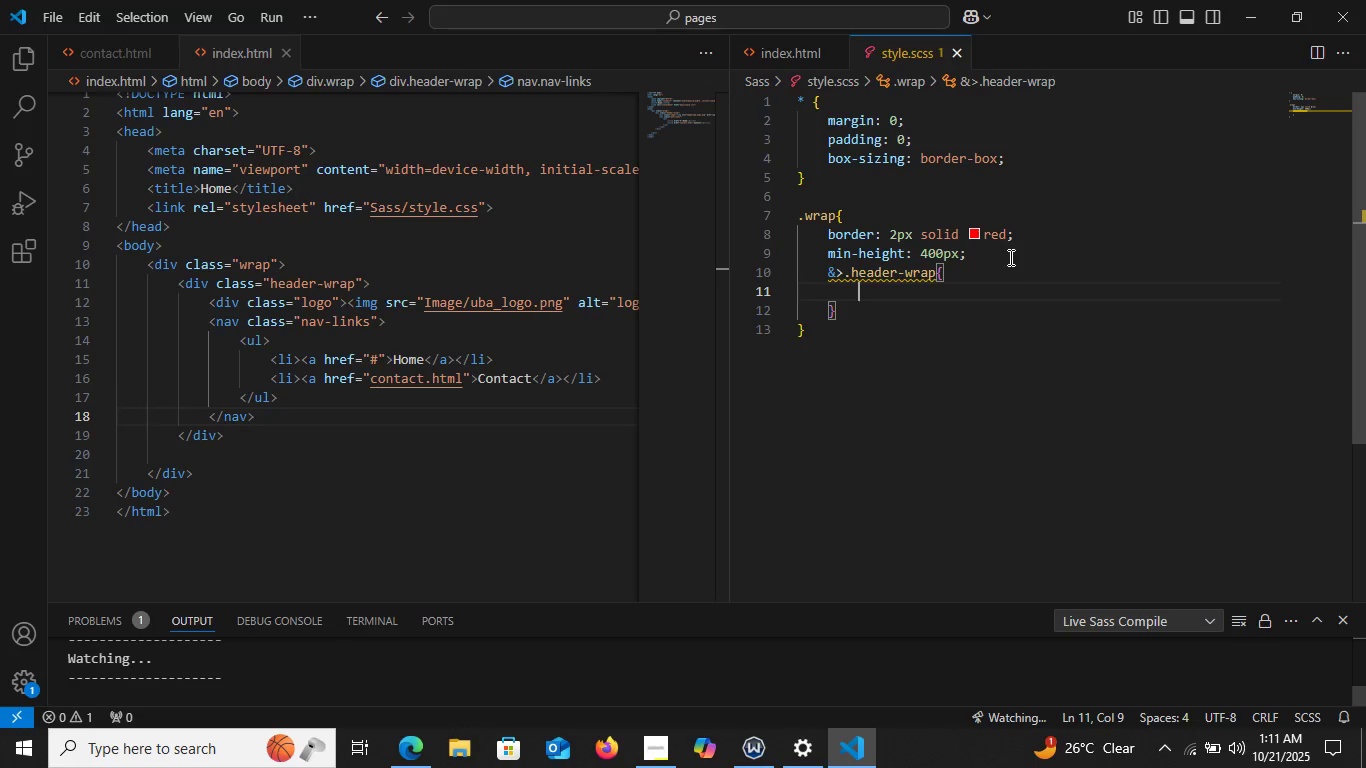 
type(&>.logo{)
 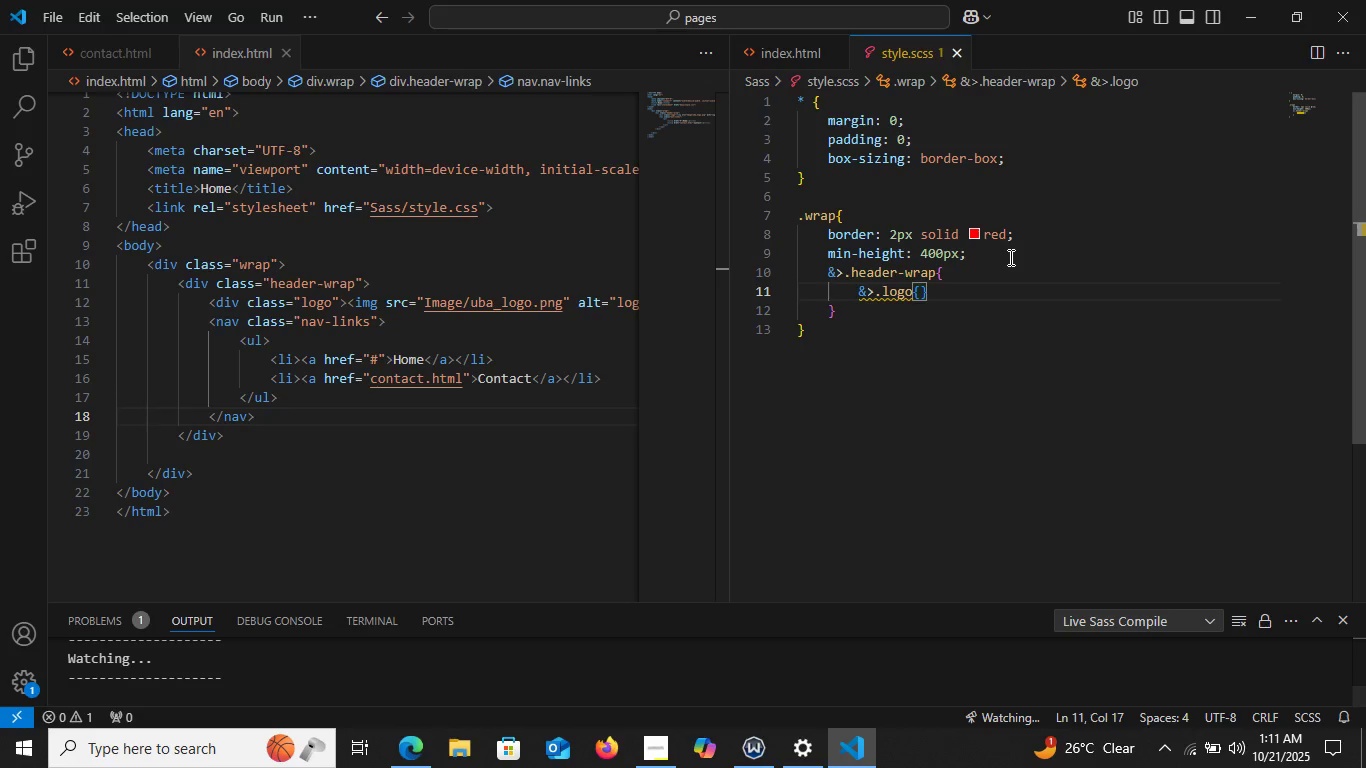 
key(Enter)
 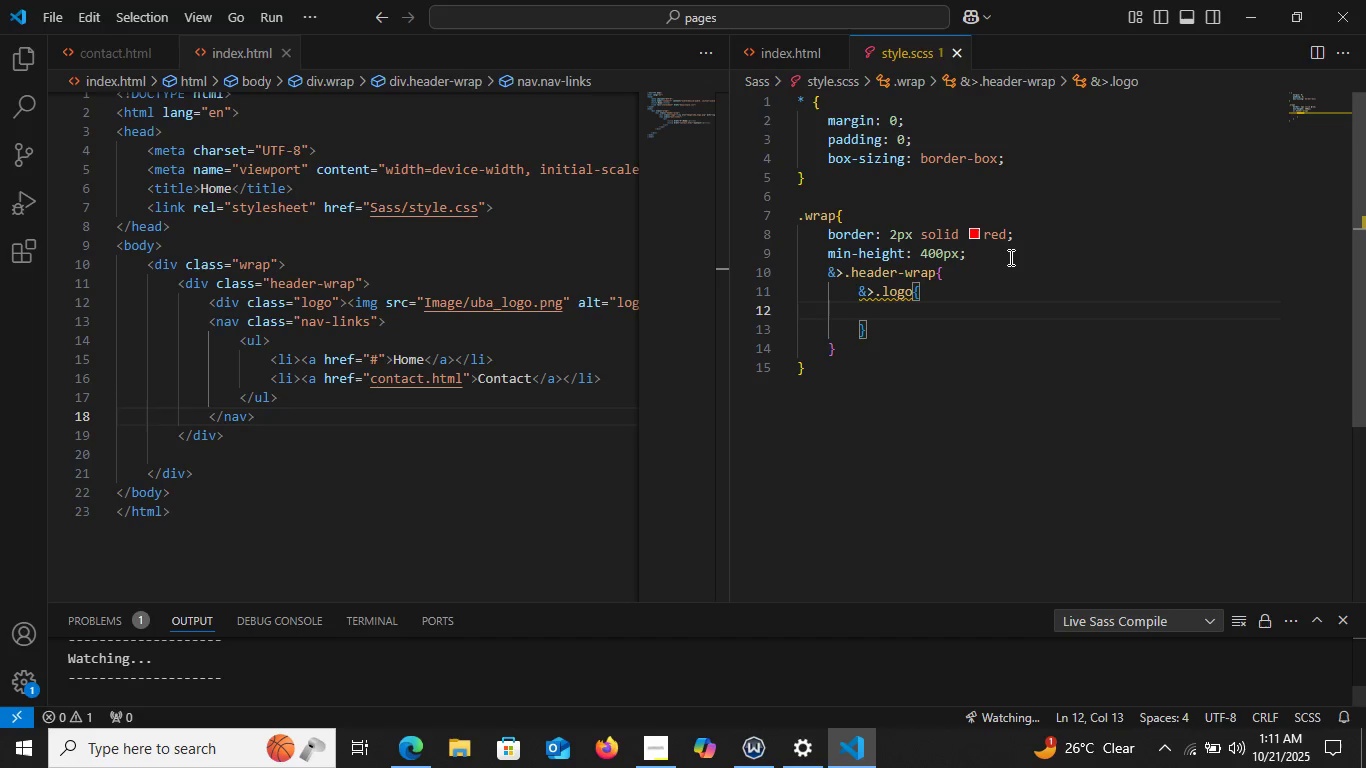 
type(img {)
 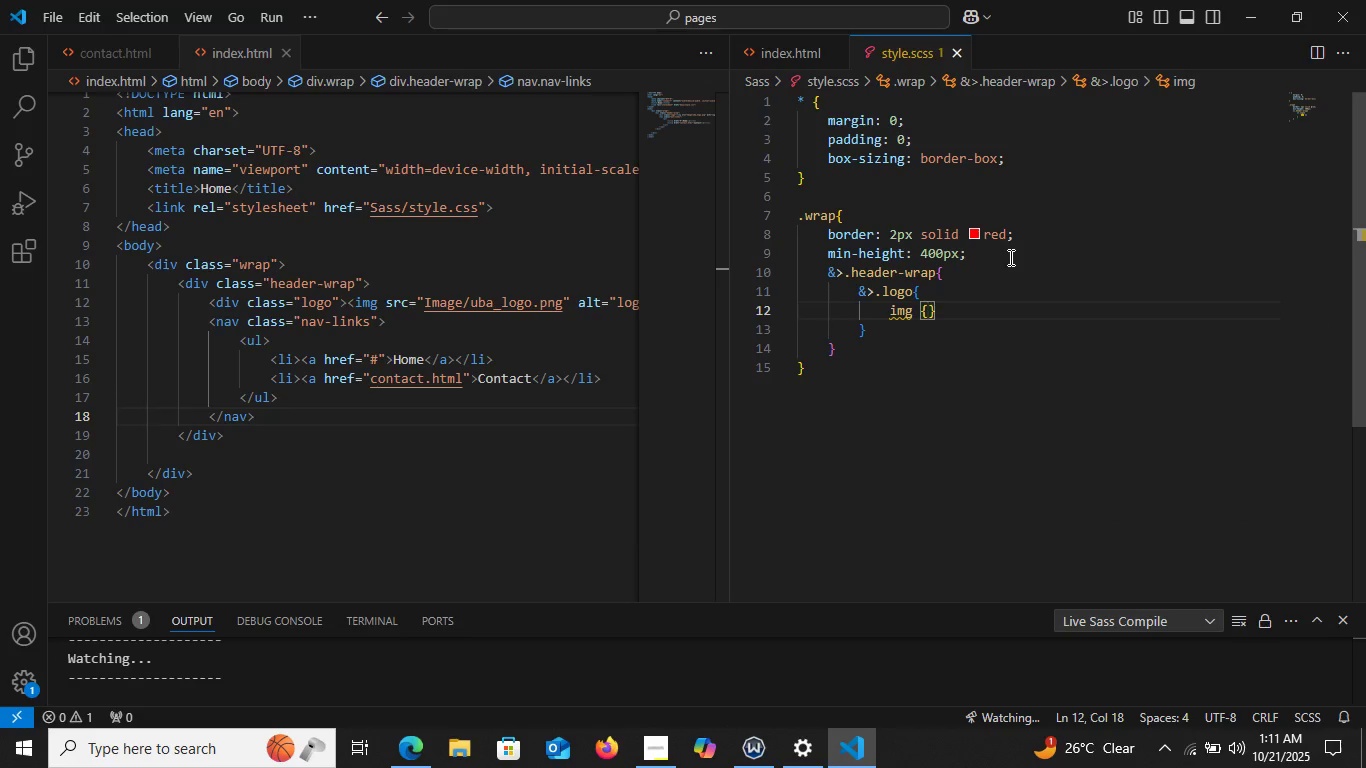 
key(Enter)
 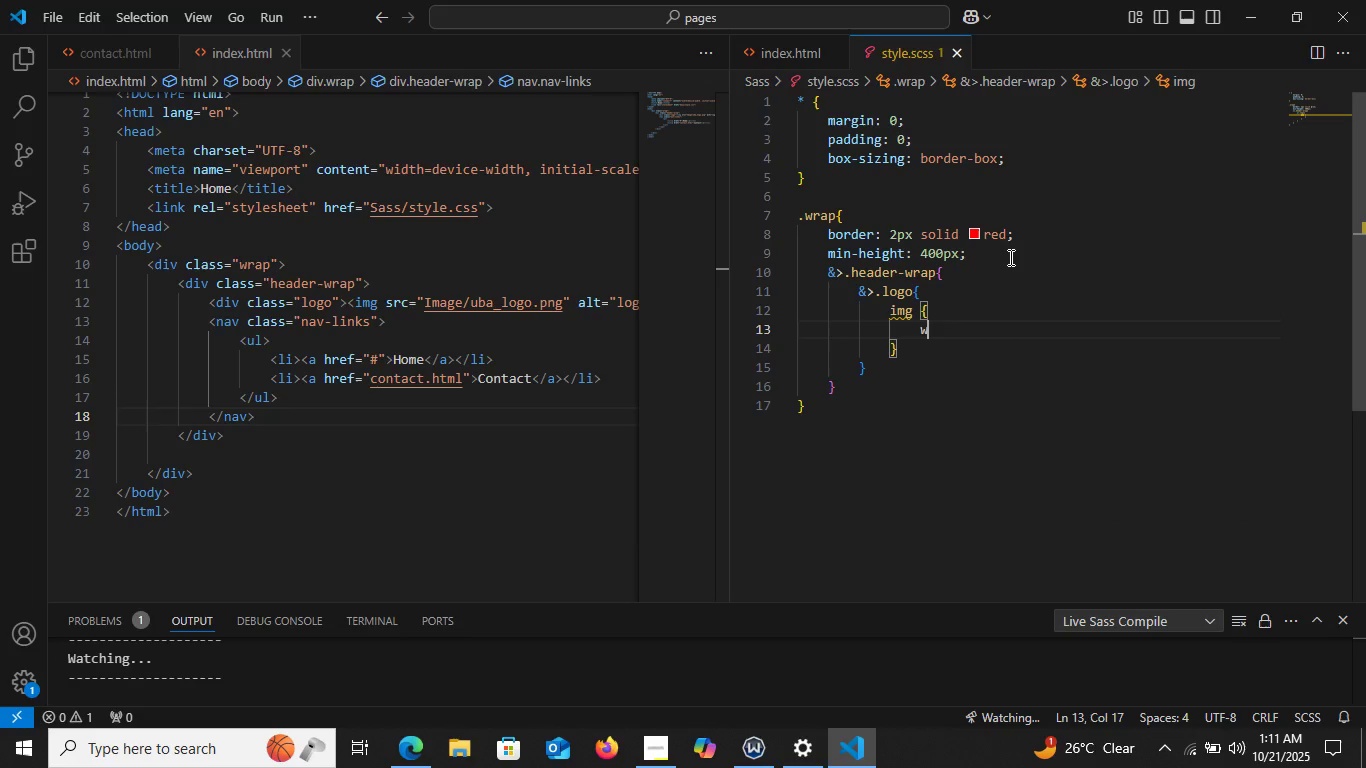 
type(width: )
 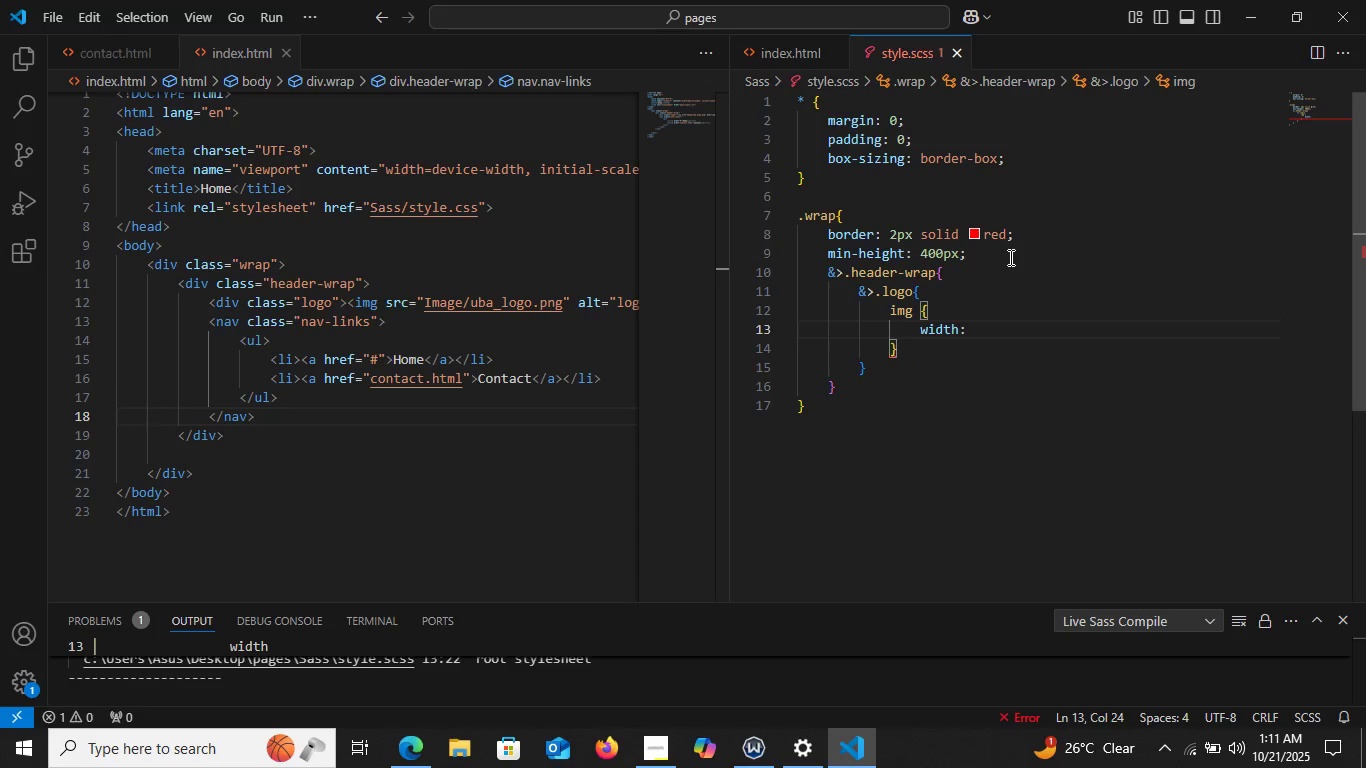 
type(100ppx)
key(Backspace)
key(Backspace)
type(x;)
 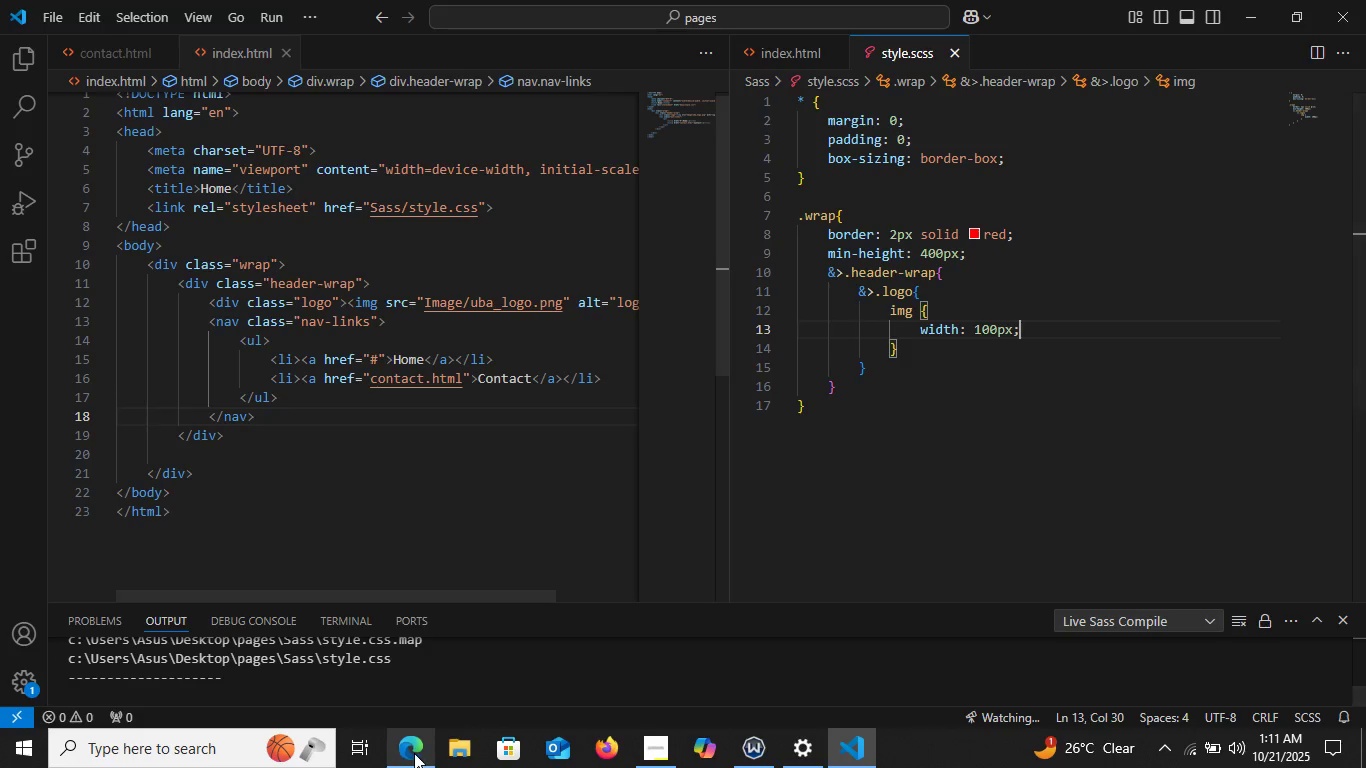 
left_click([411, 749])
 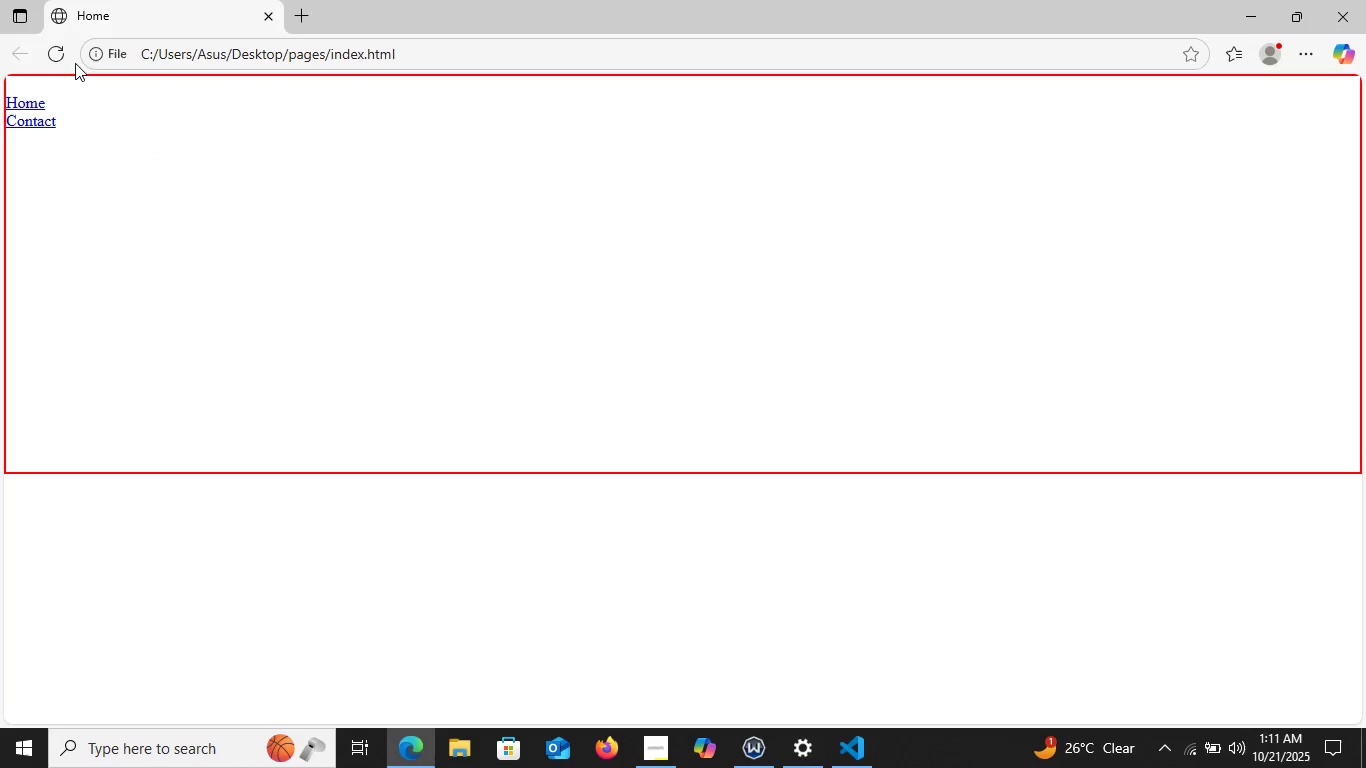 
left_click([55, 57])
 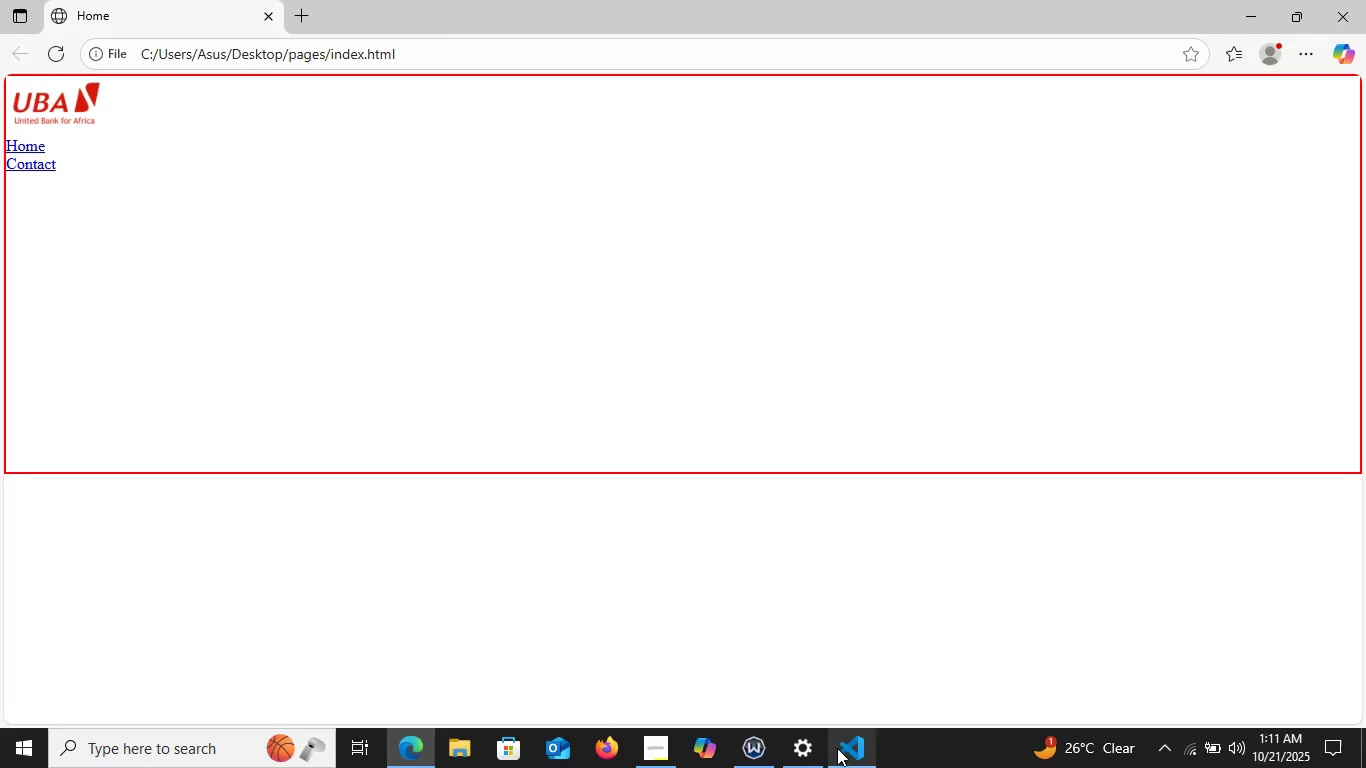 
double_click([837, 748])
 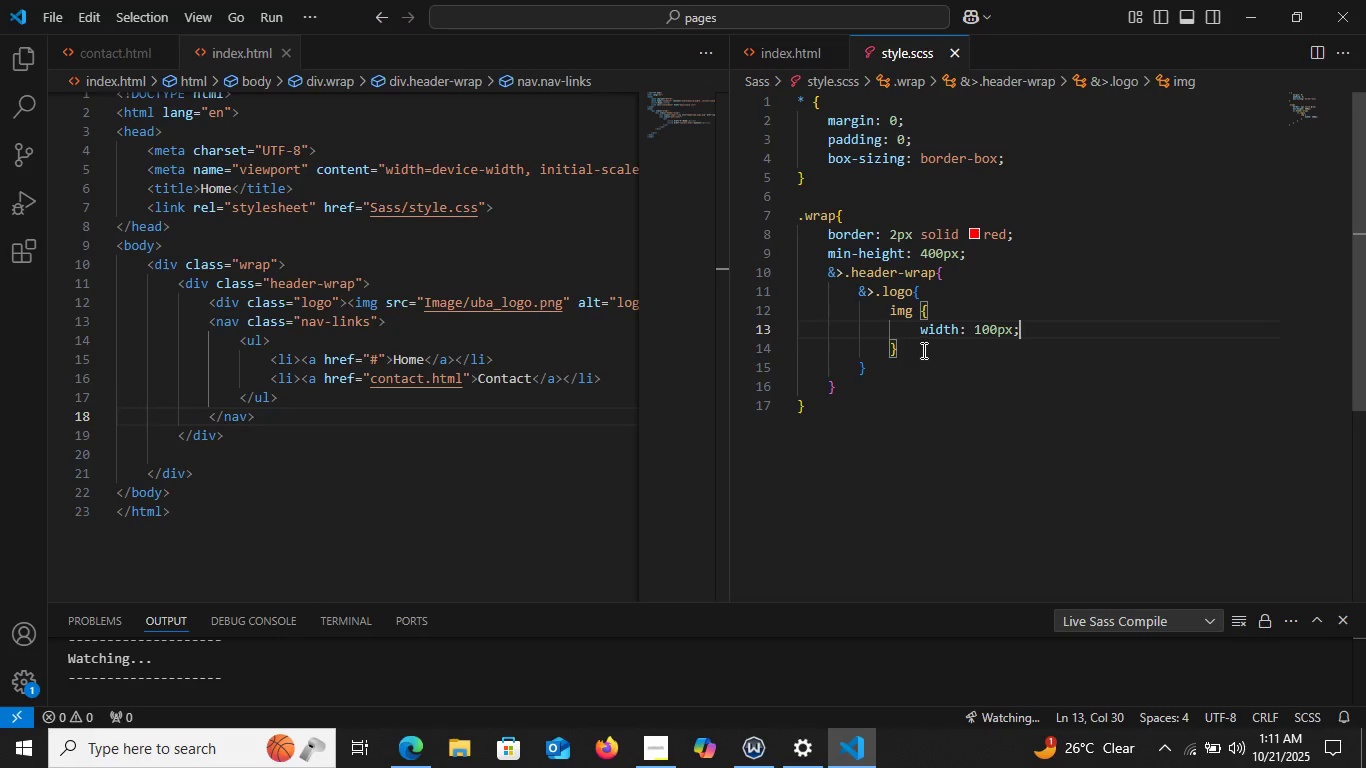 
left_click([922, 350])
 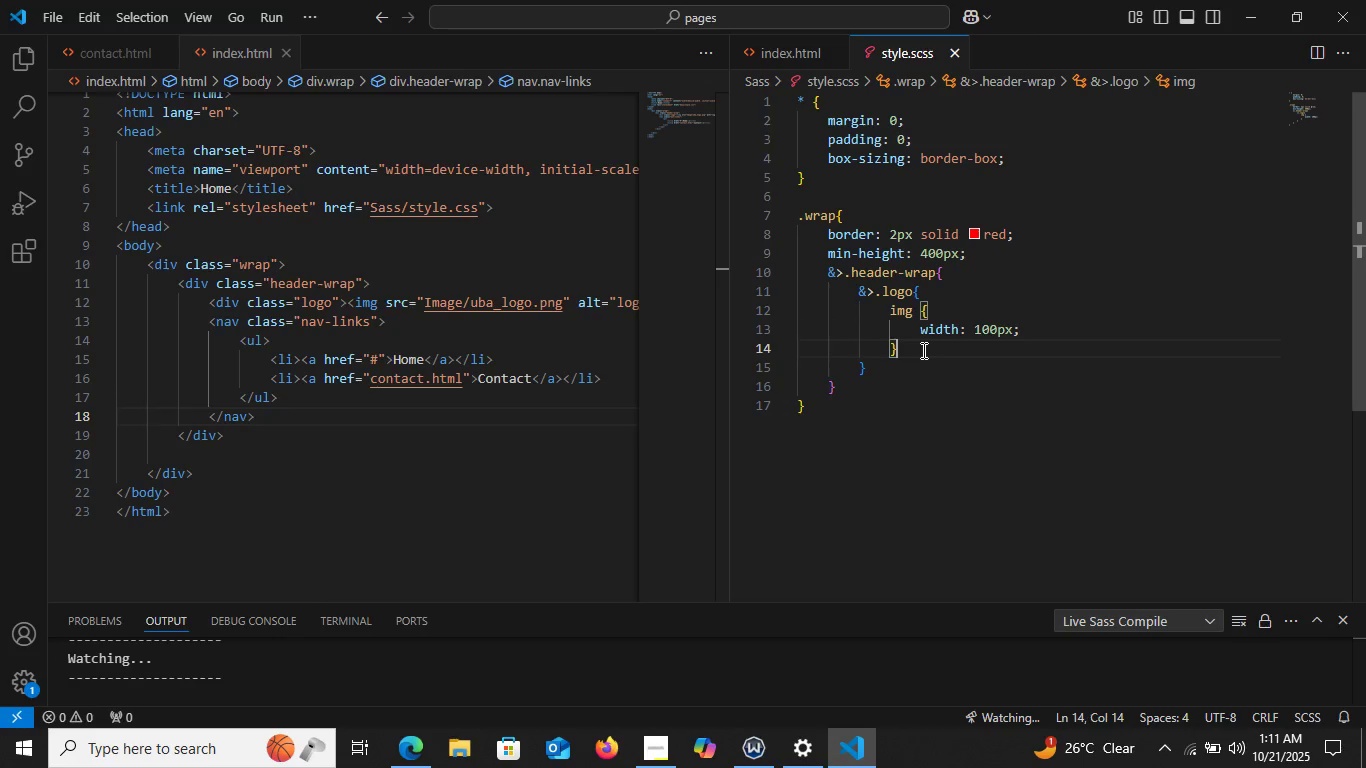 
key(Enter)
 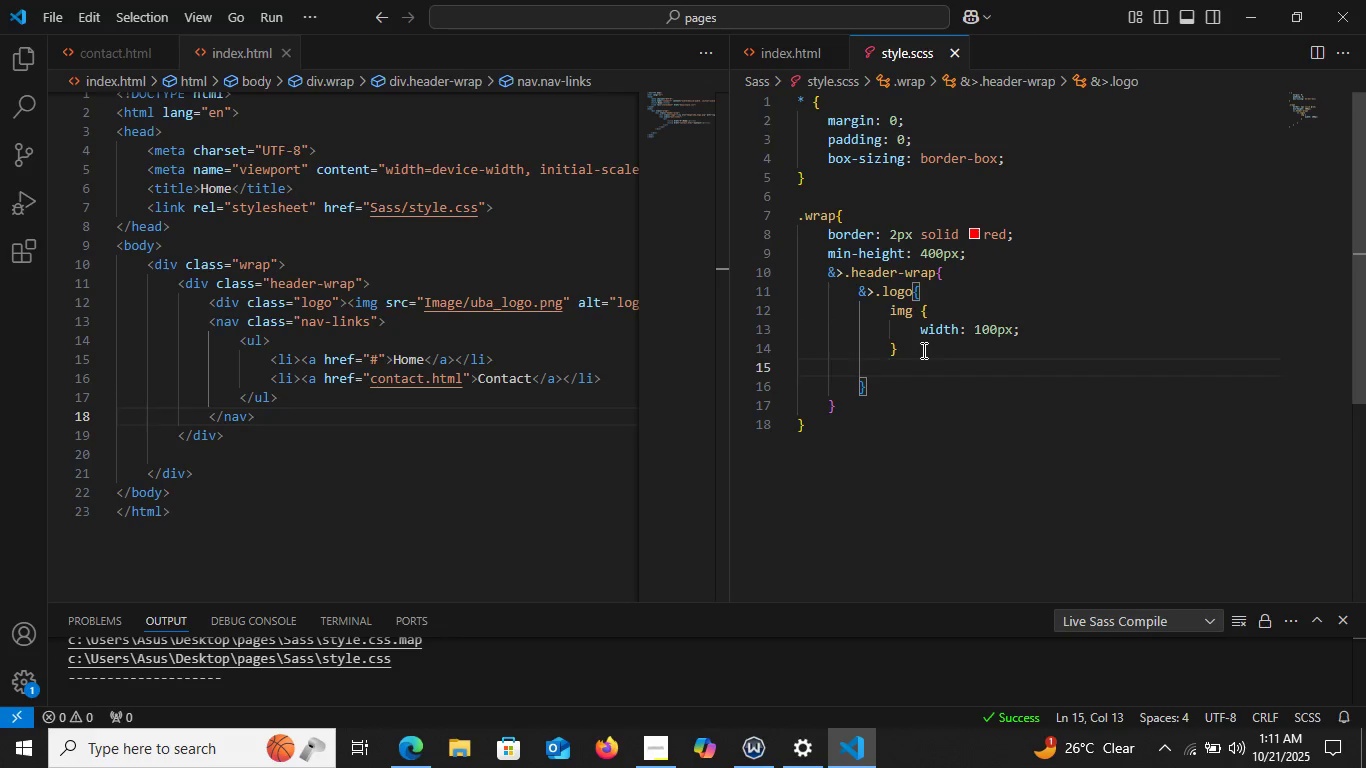 
hold_key(key=ShiftLeft, duration=1.54)
 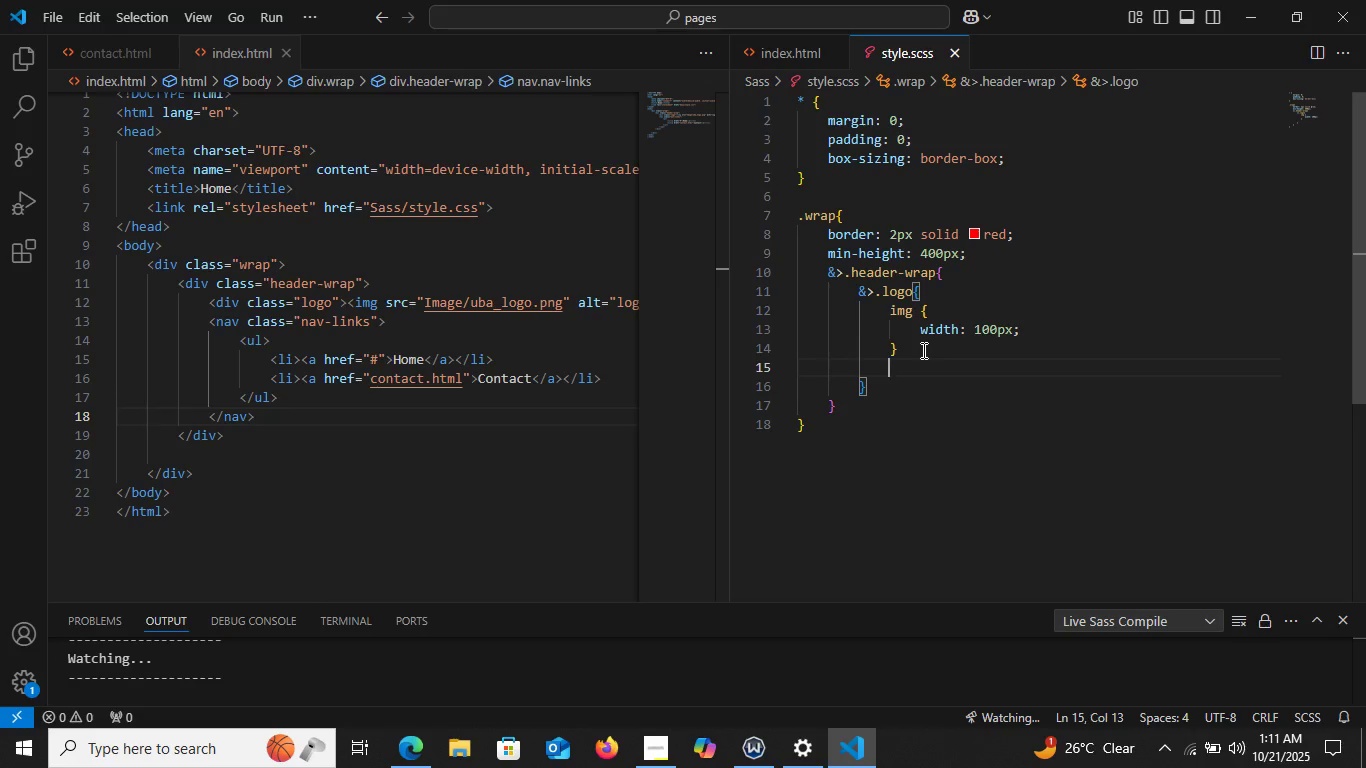 
hold_key(key=ShiftLeft, duration=0.4)
 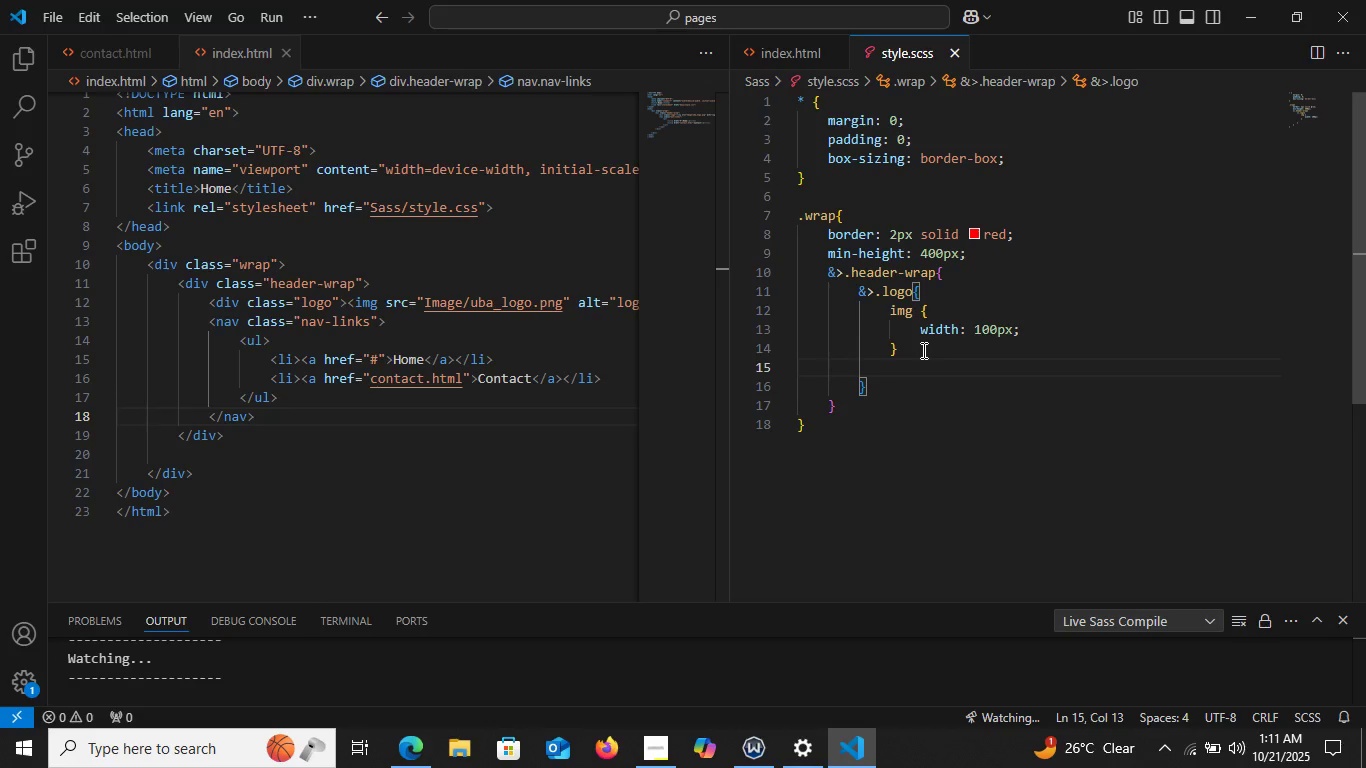 
key(Control+X)
 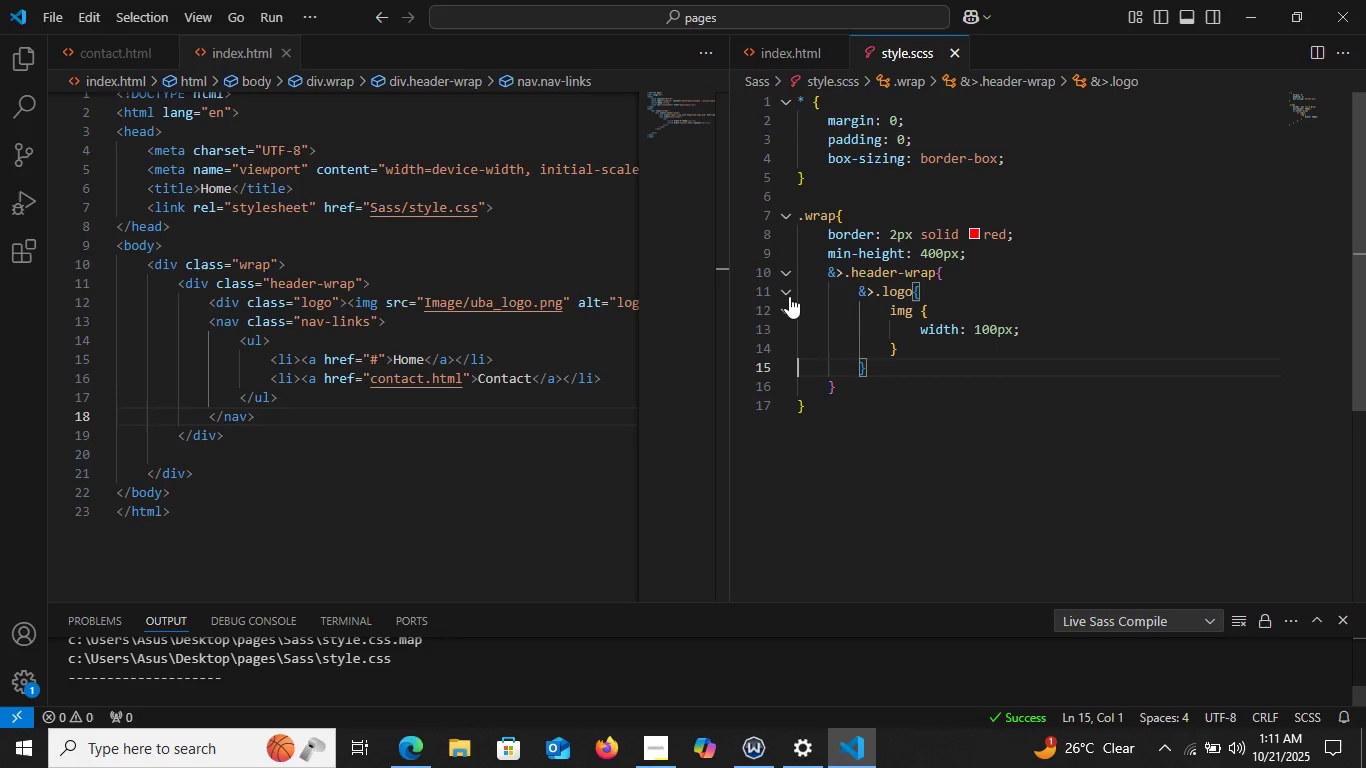 
left_click([787, 290])
 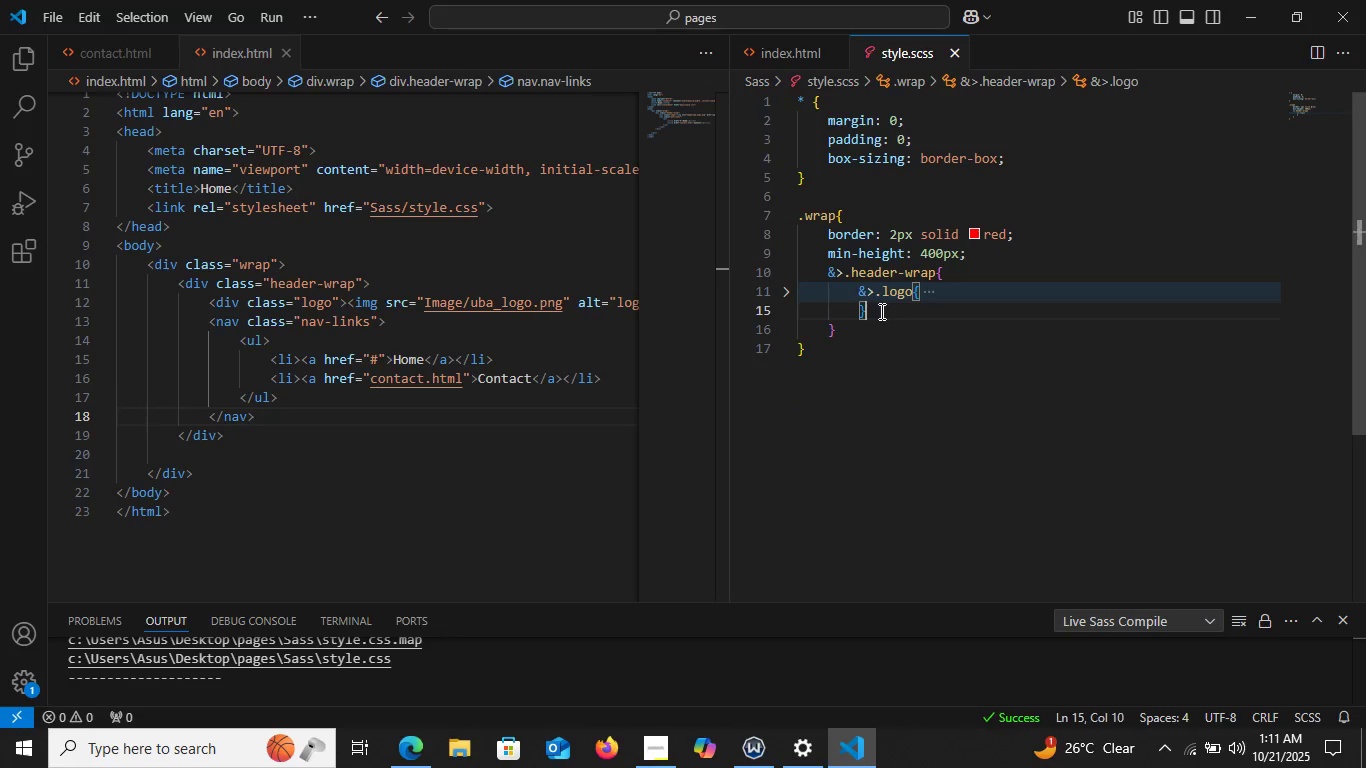 
left_click([880, 311])
 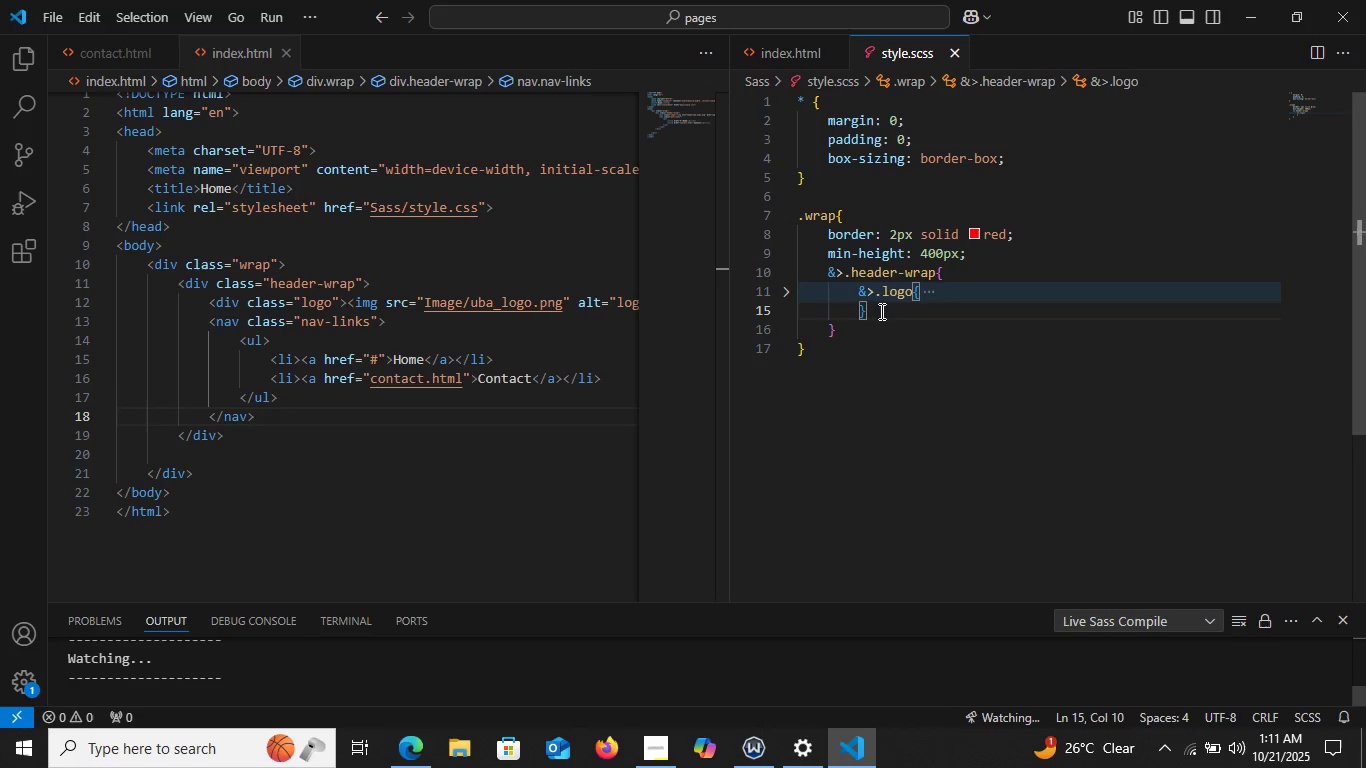 
key(Enter)
 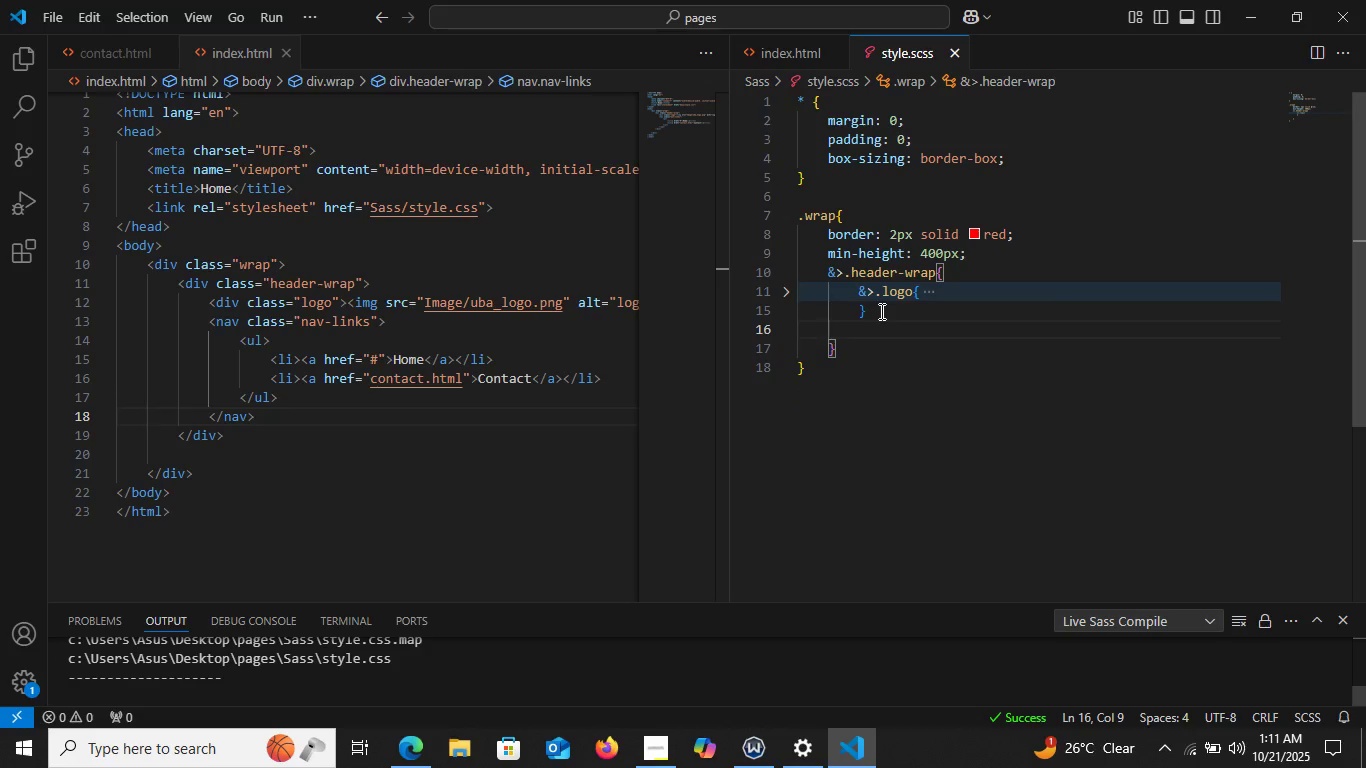 
type(&>.nav-links {)
 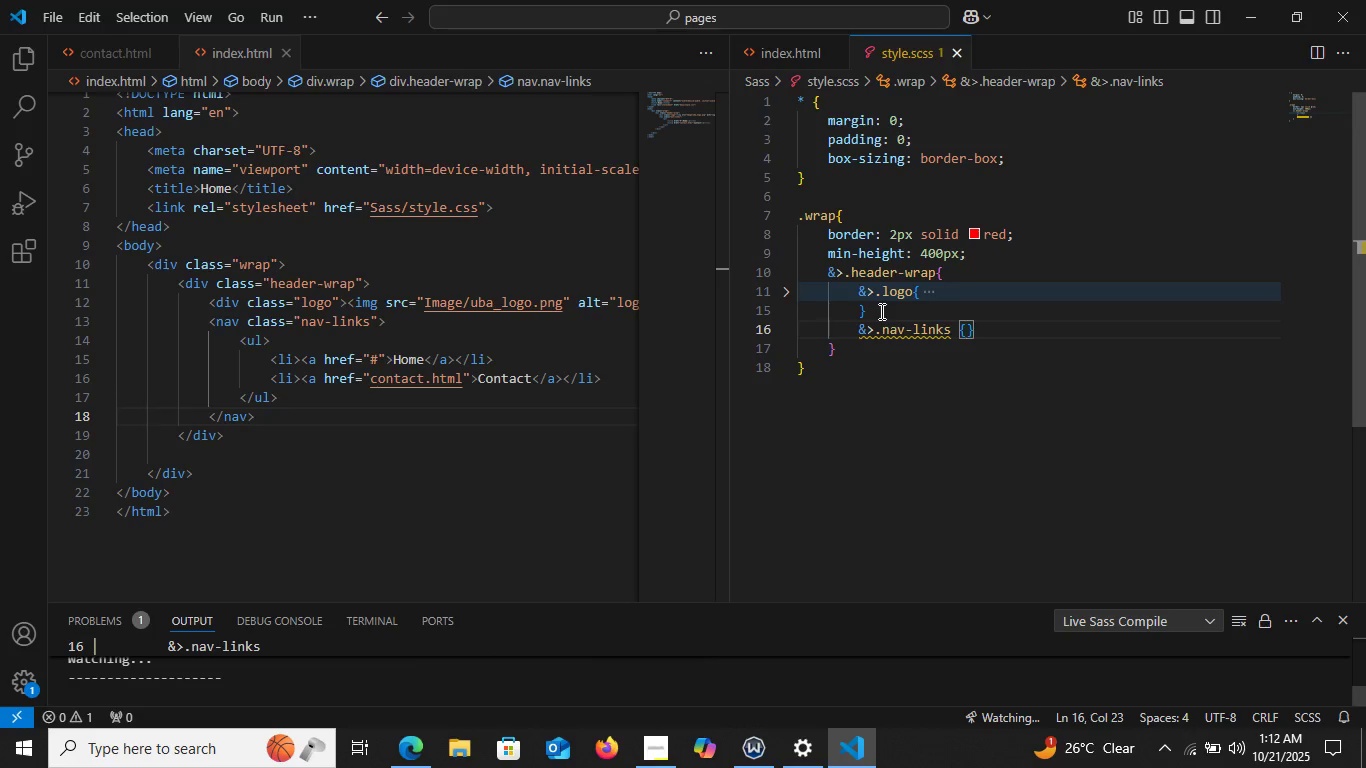 
key(Enter)
 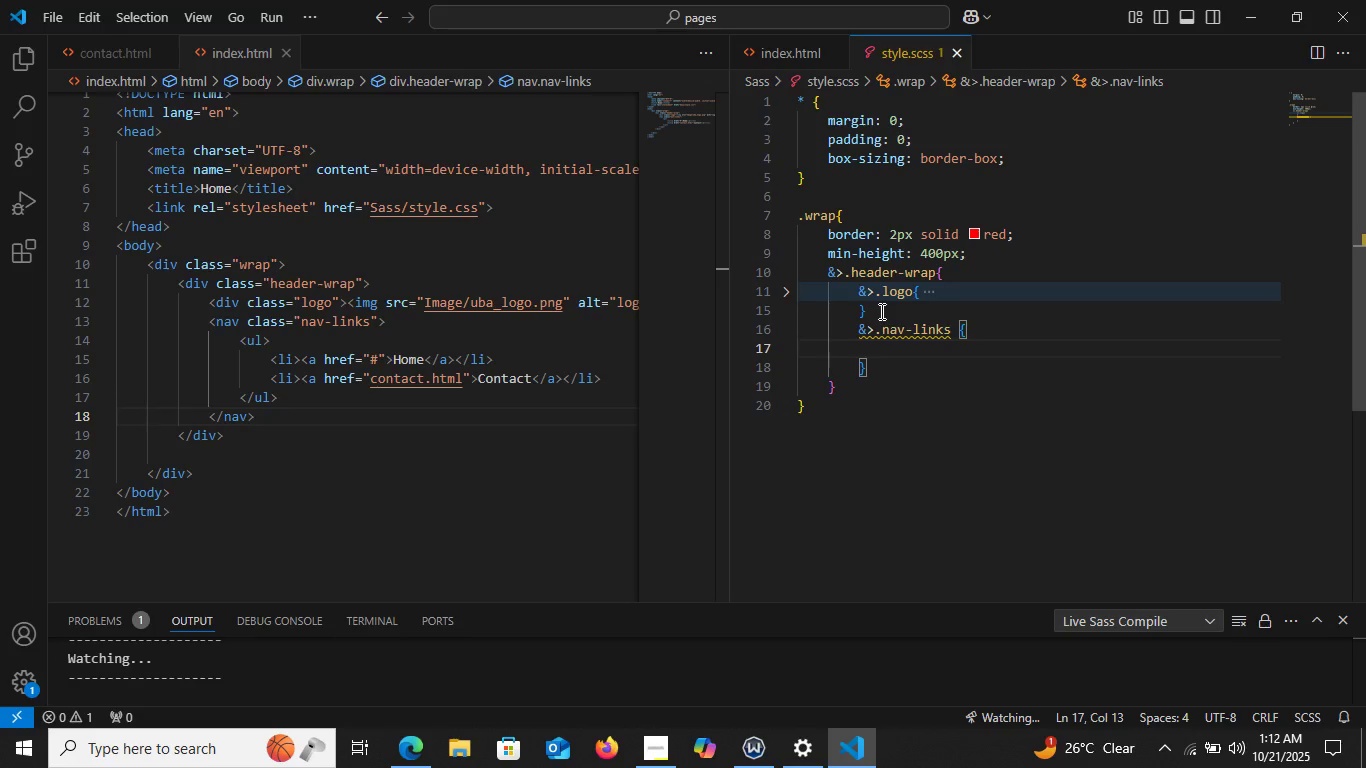 
type(ul {)
 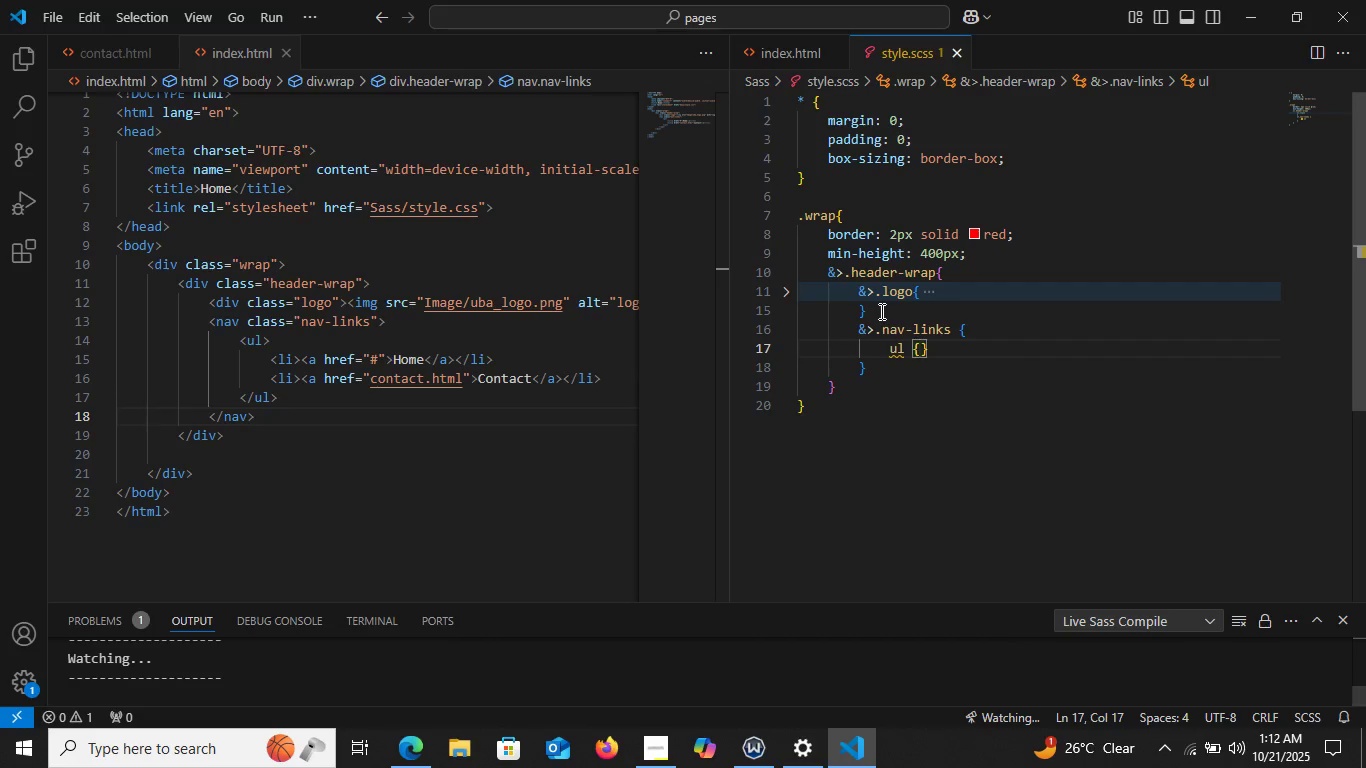 
key(Enter)
 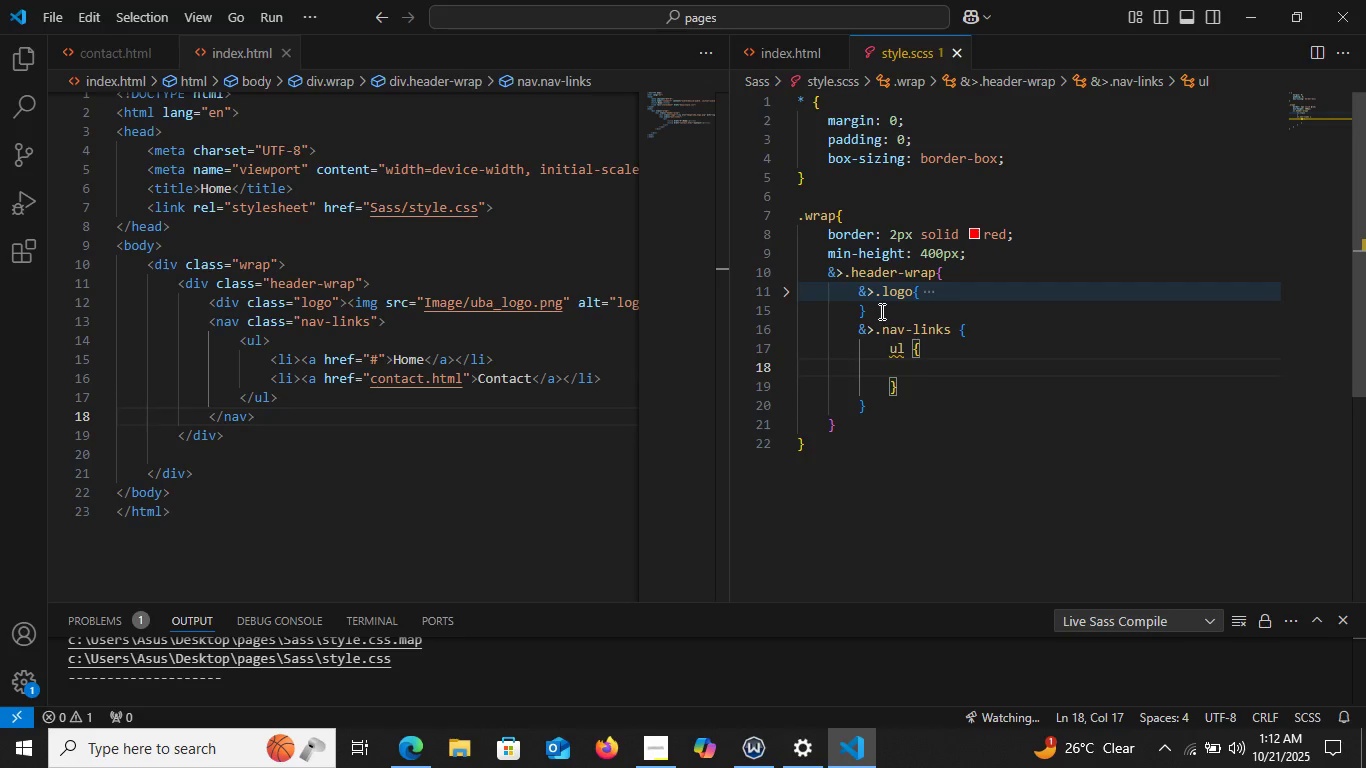 
type(li {)
 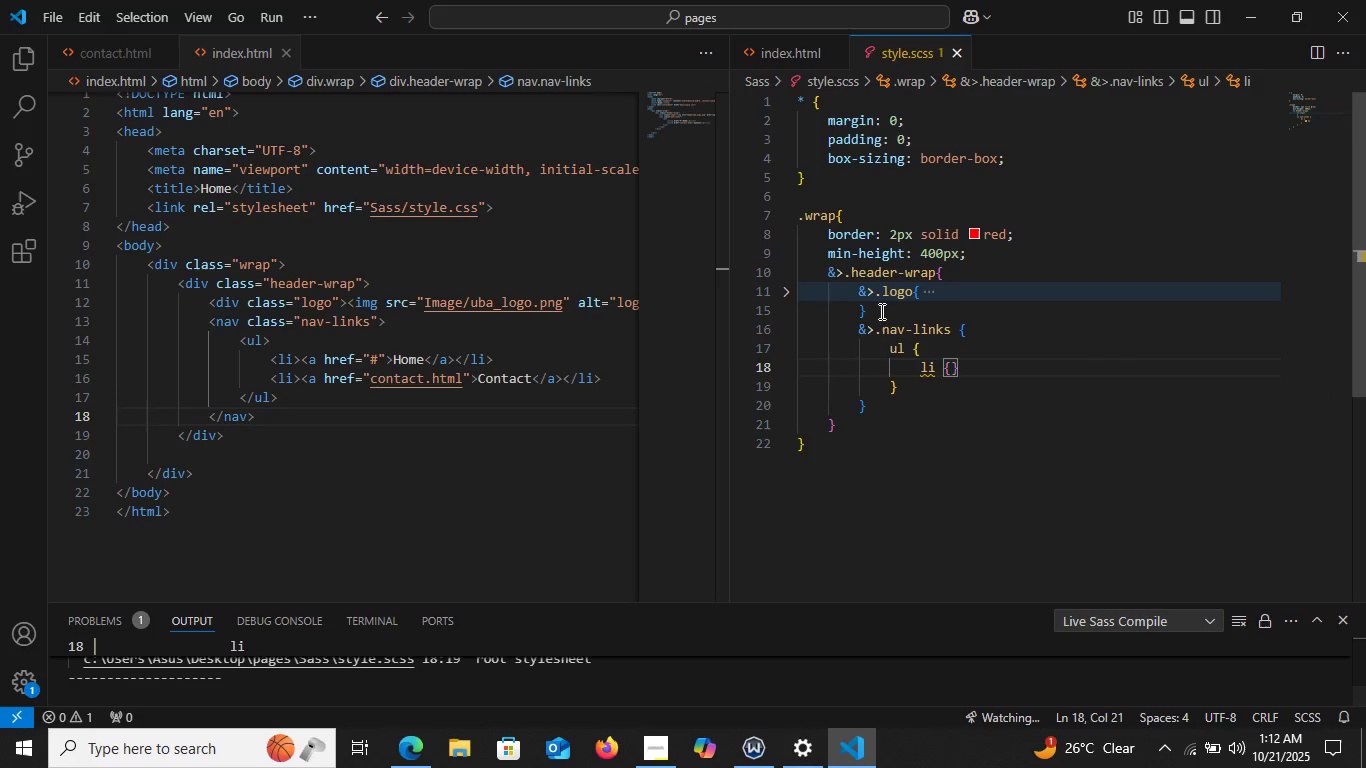 
key(Enter)
 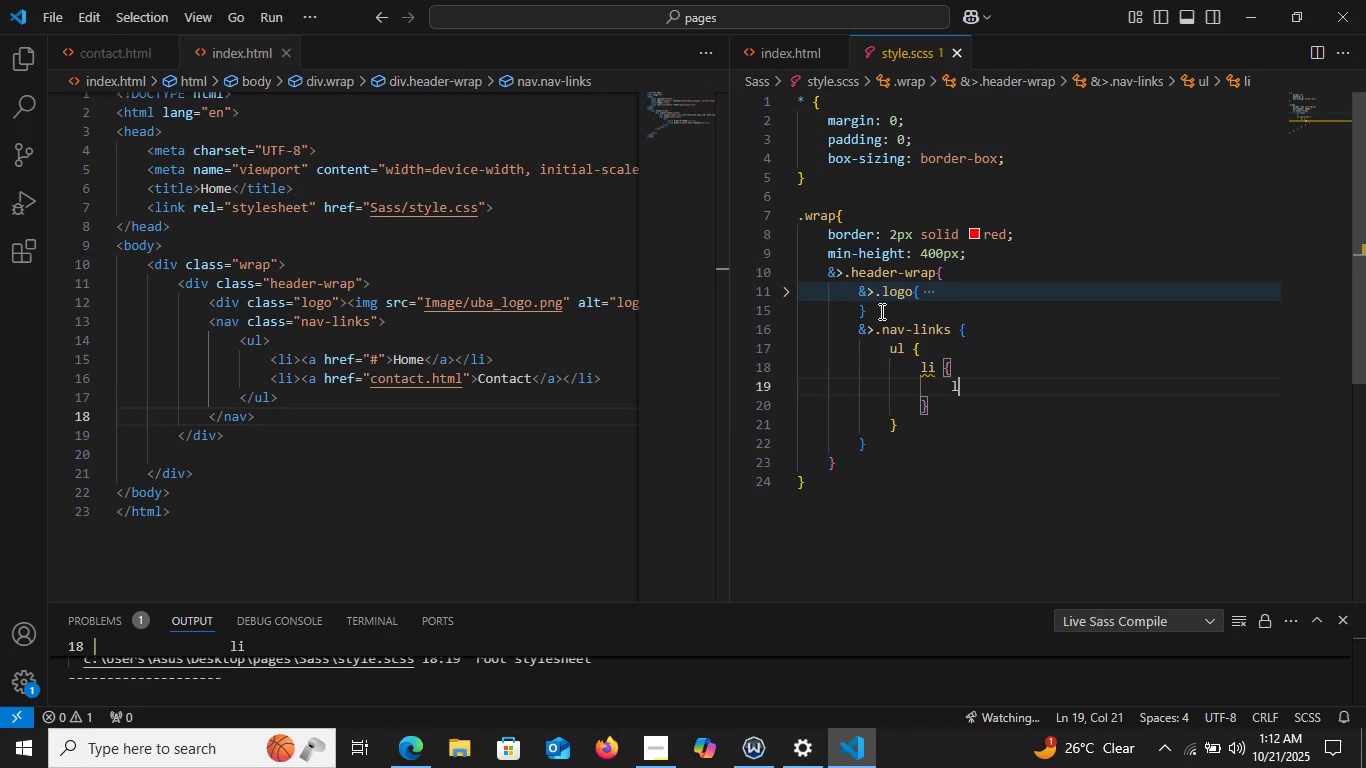 
type(list)
 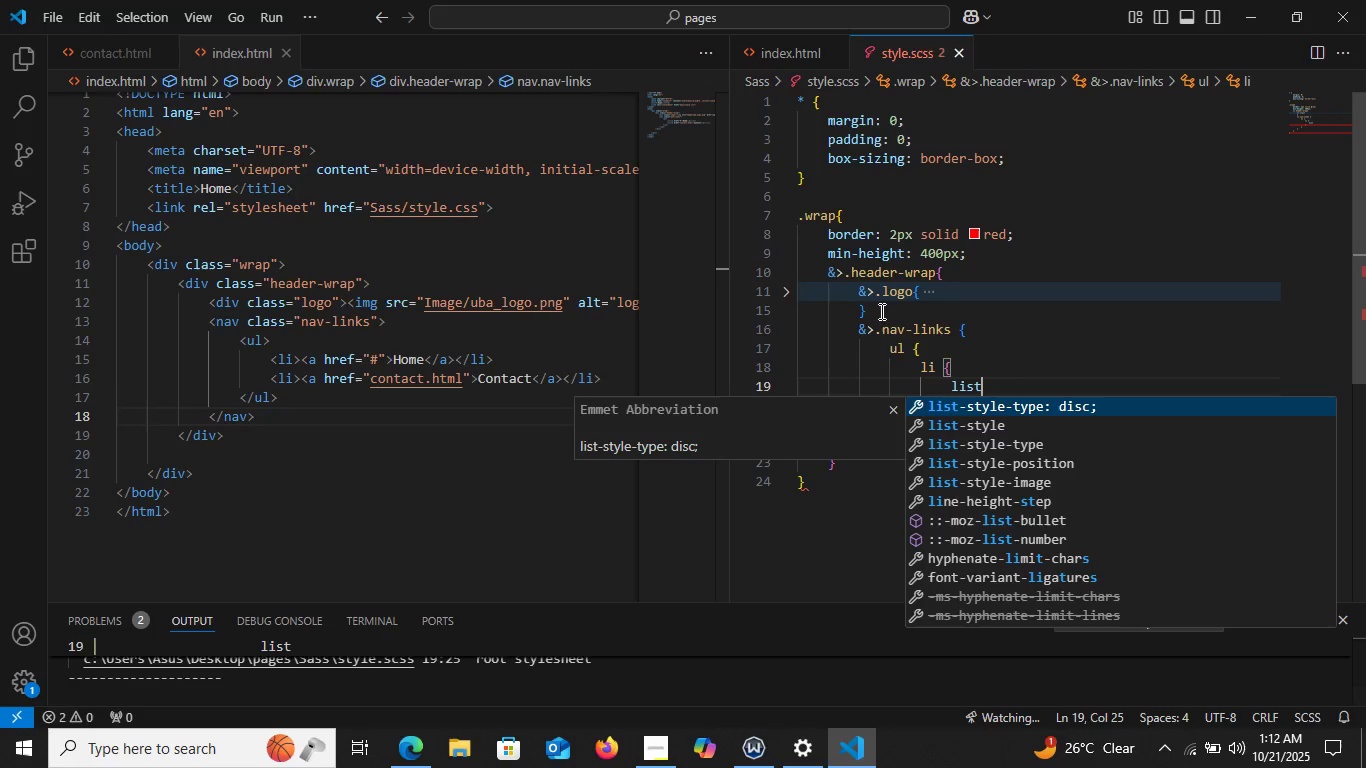 
key(ArrowDown)
 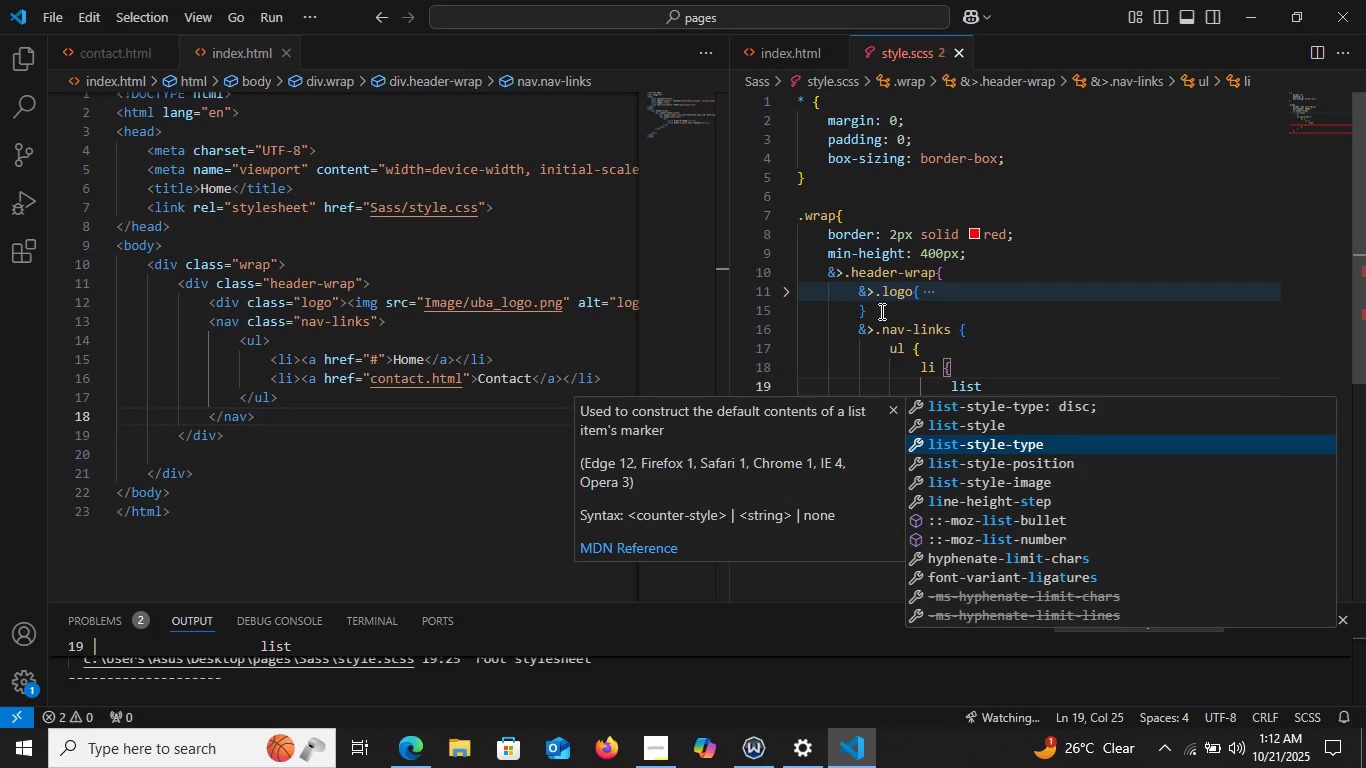 
key(ArrowDown)
 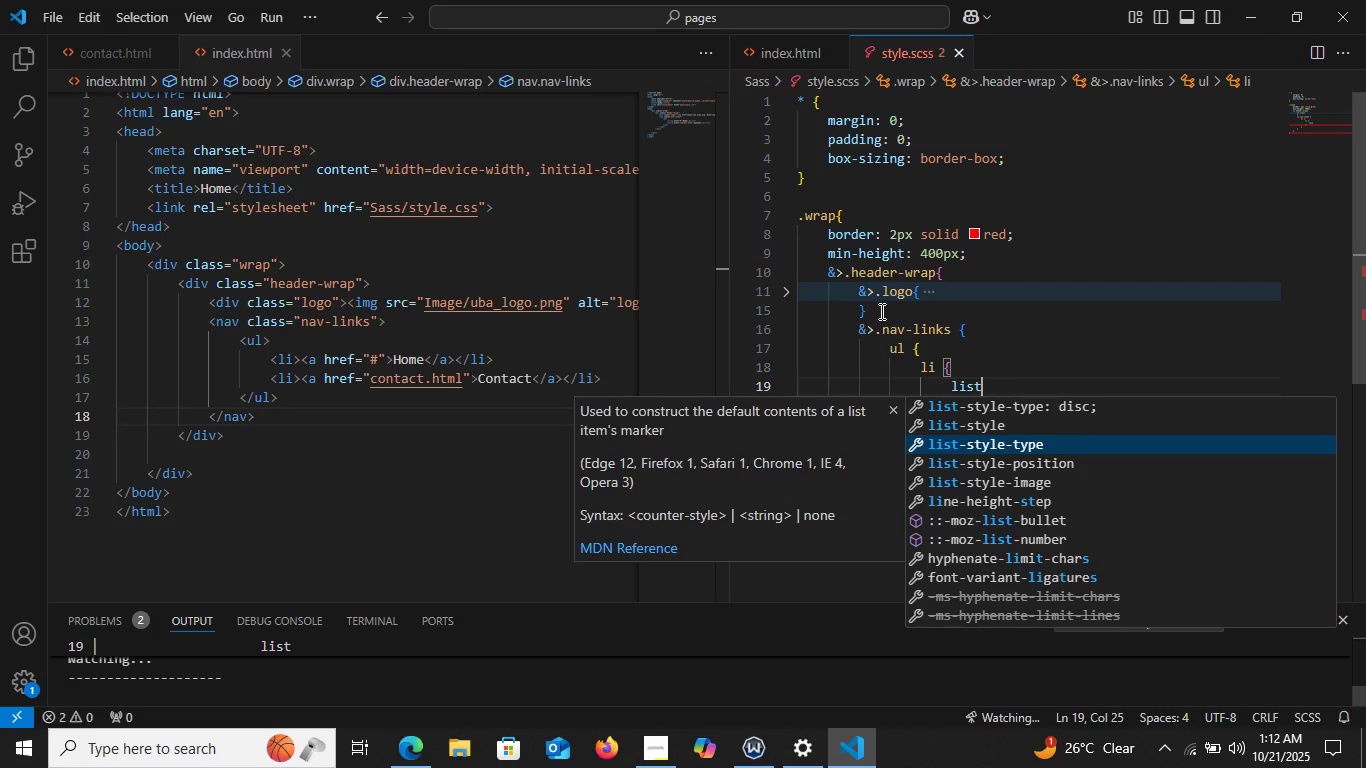 
key(Enter)
 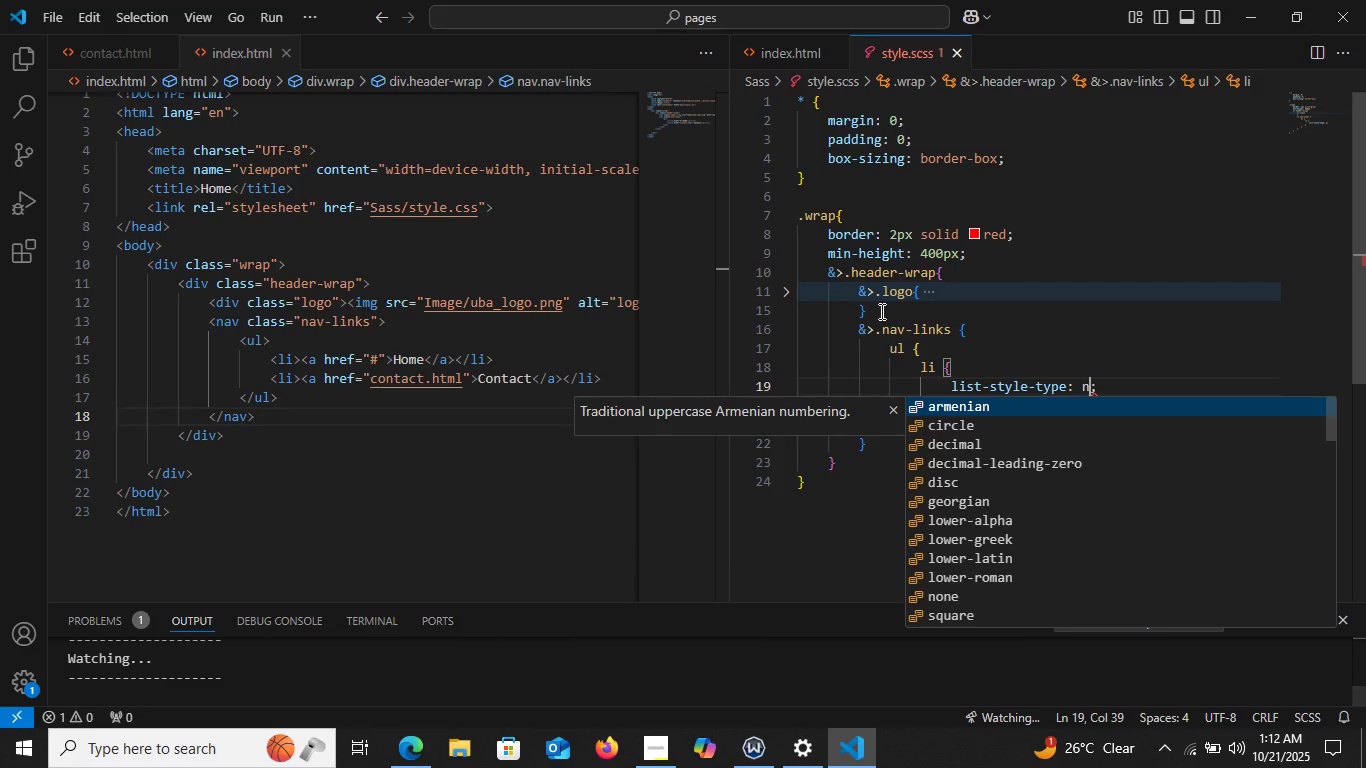 
type(non)
 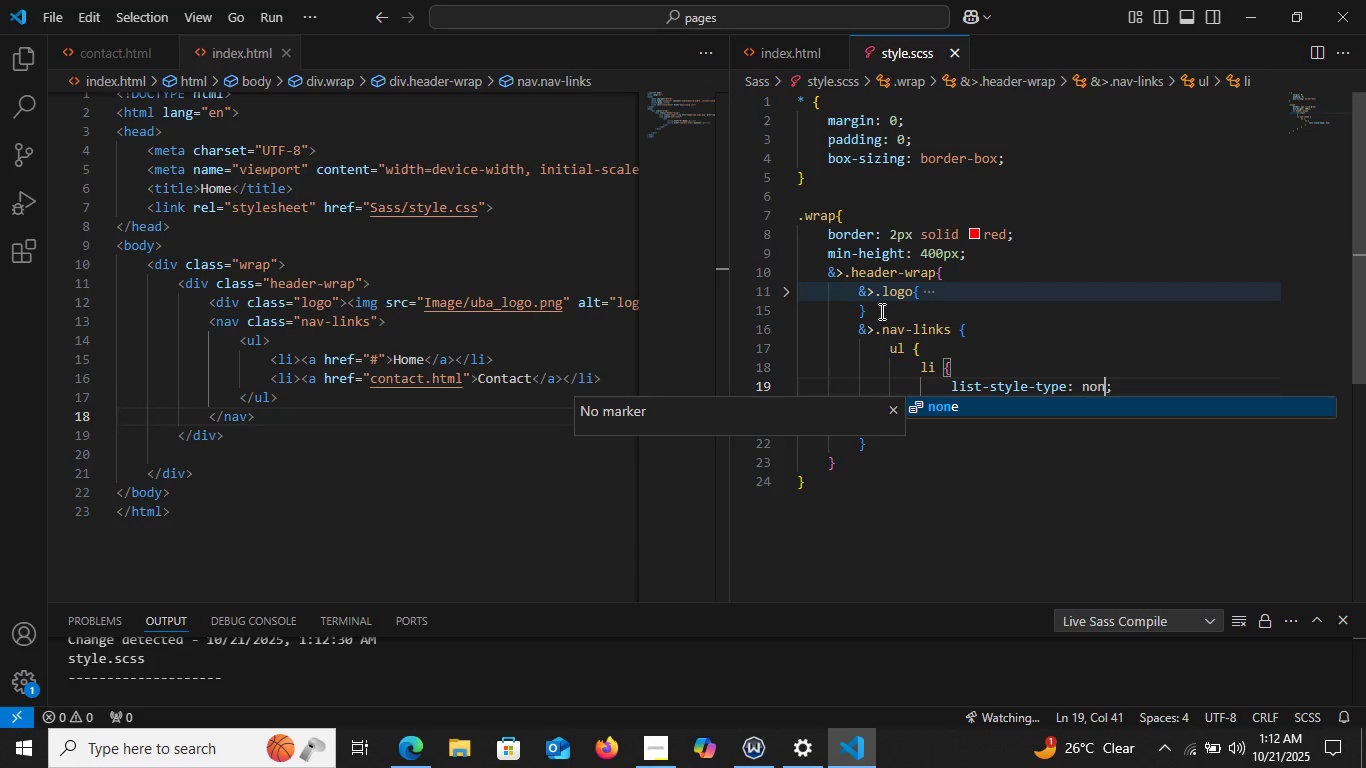 
key(Enter)
 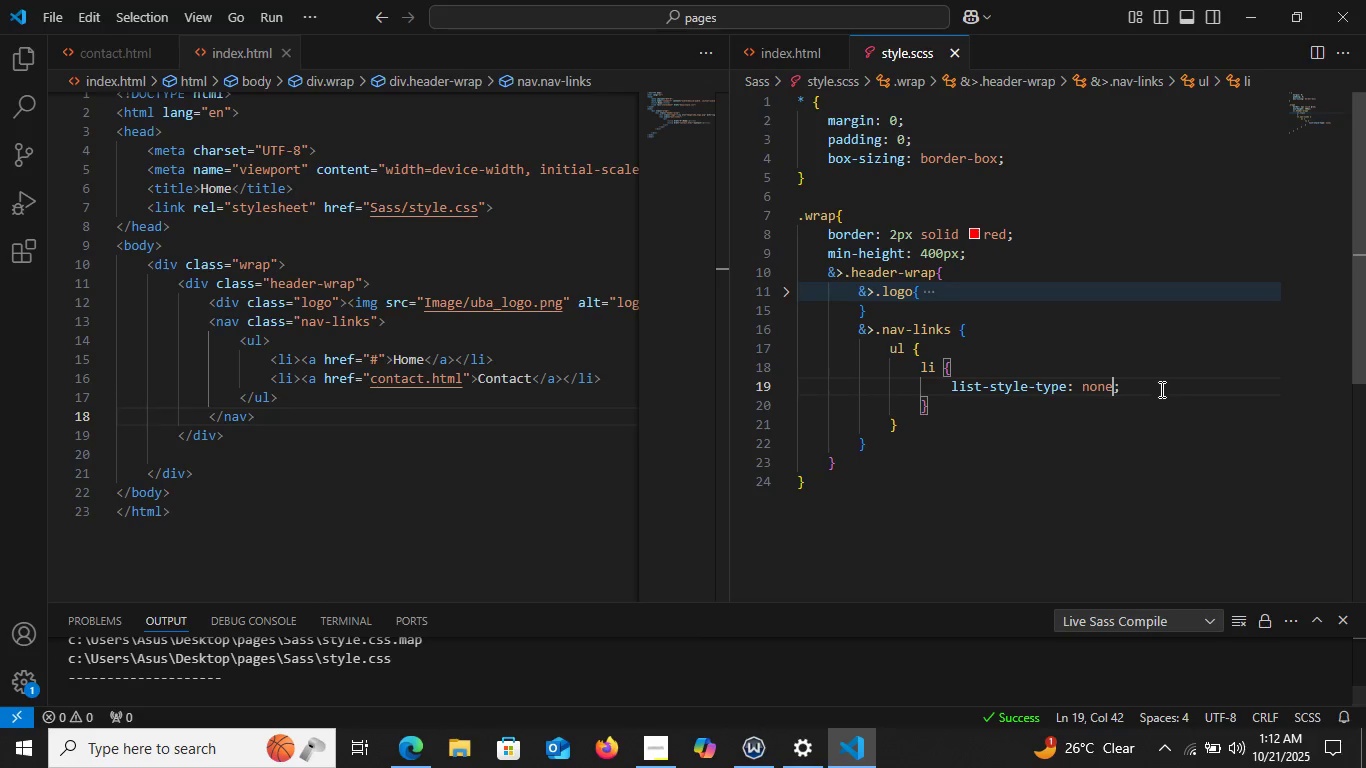 
left_click([1152, 388])
 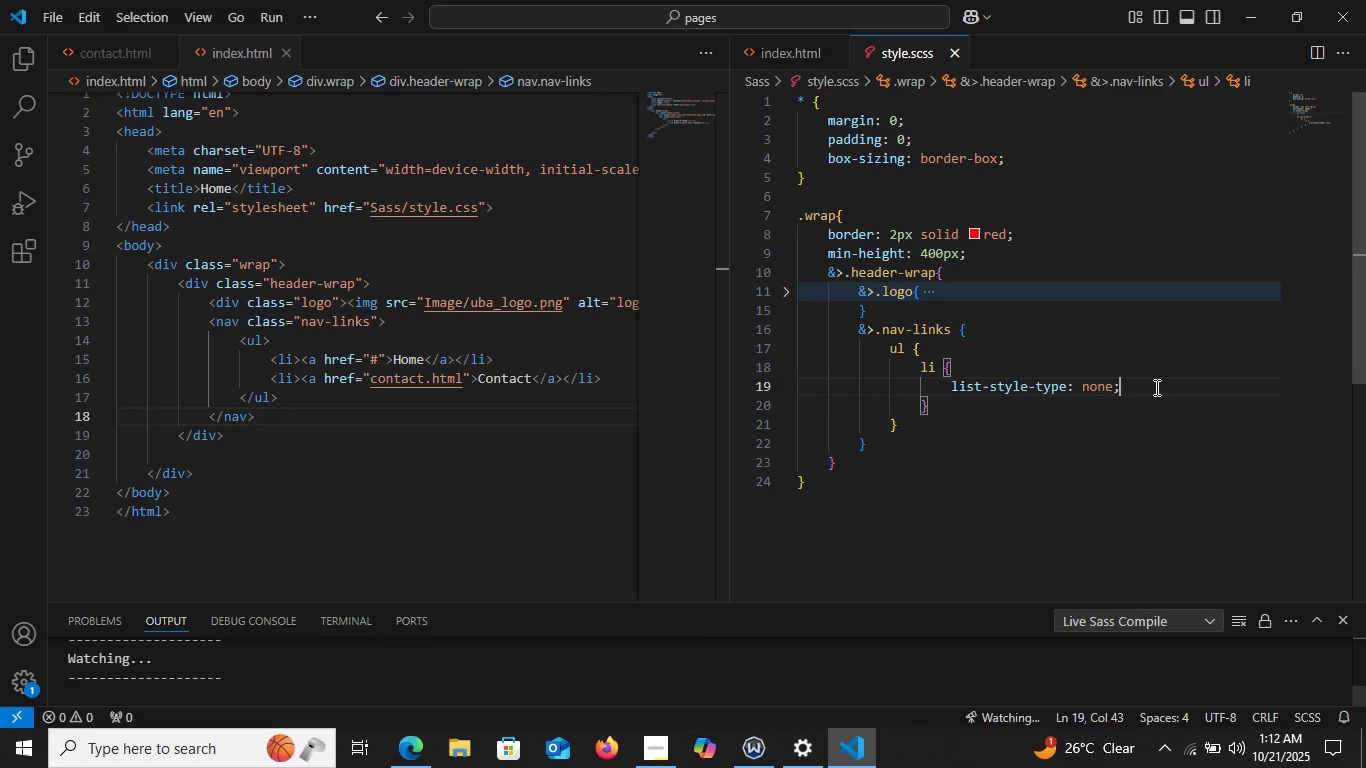 
key(Enter)
 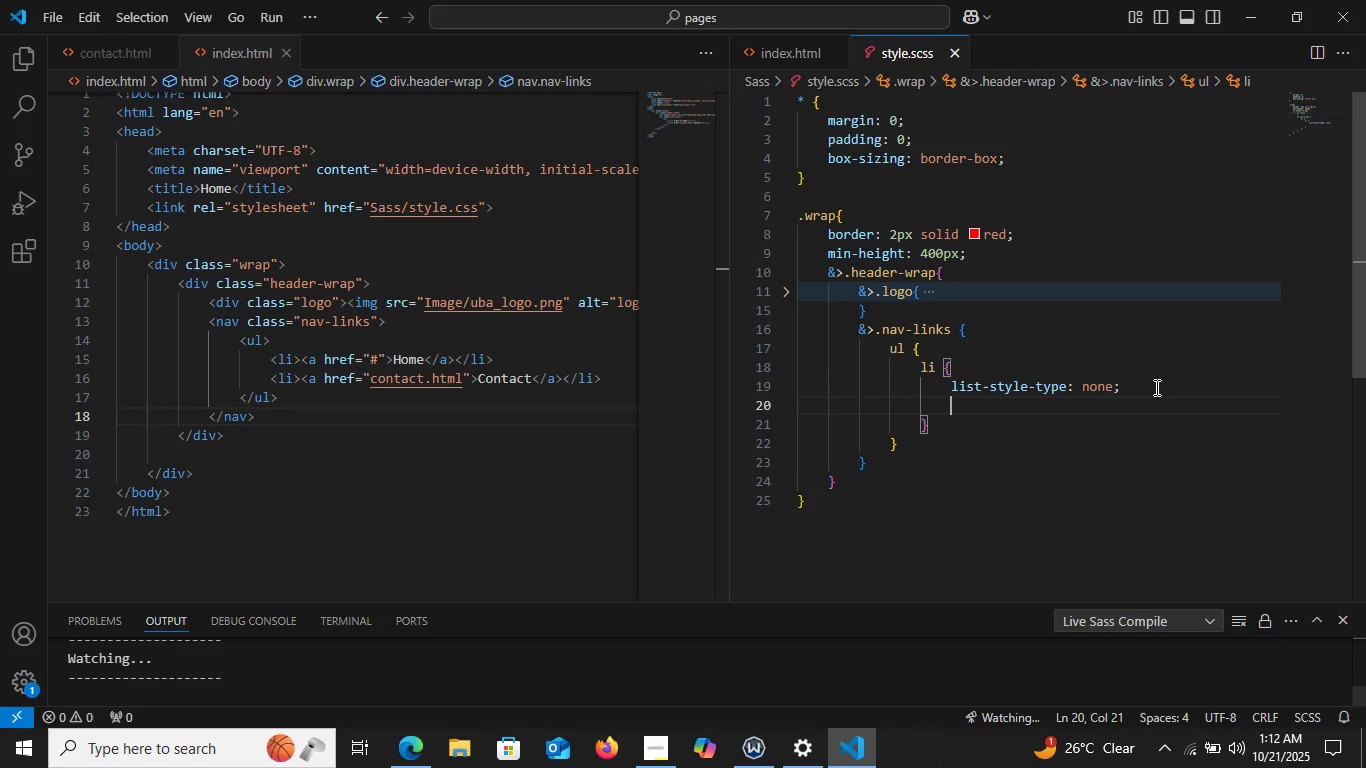 
key(A)
 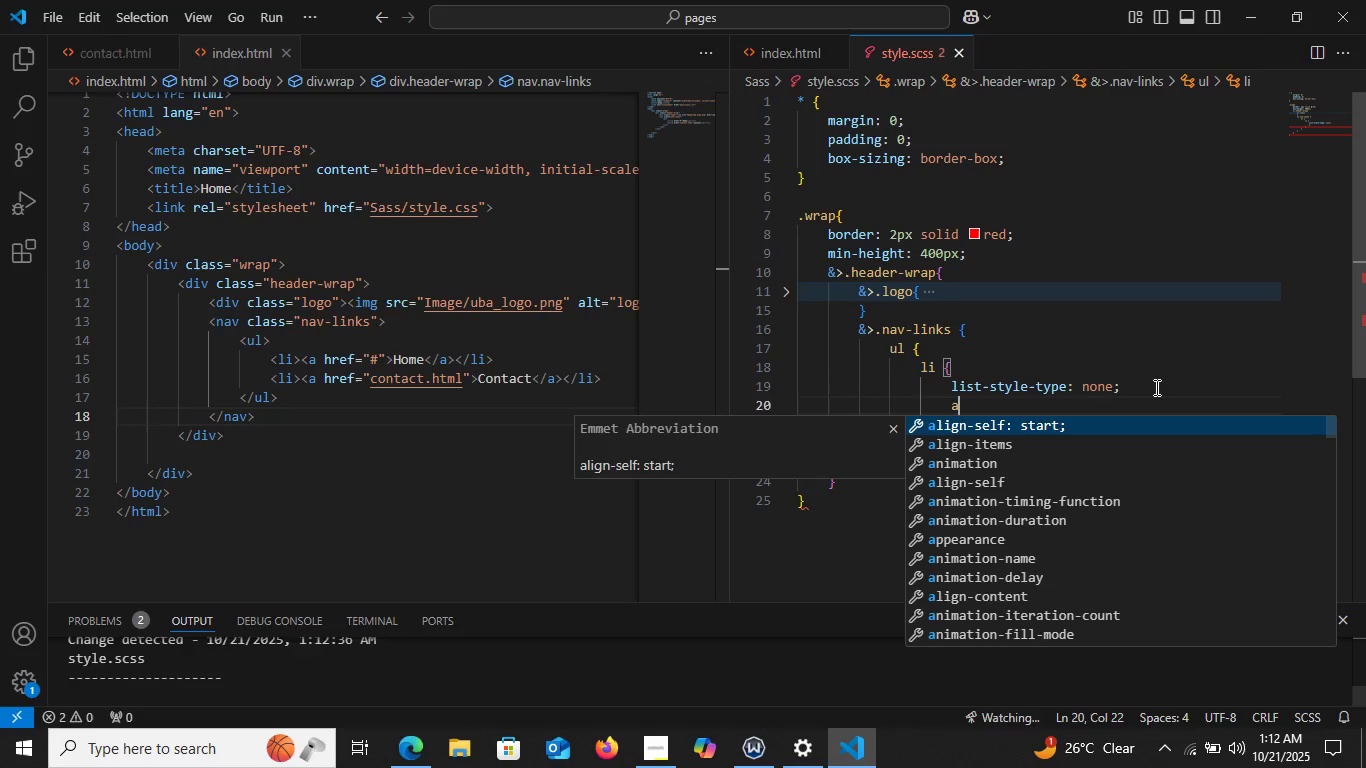 
key(Space)
 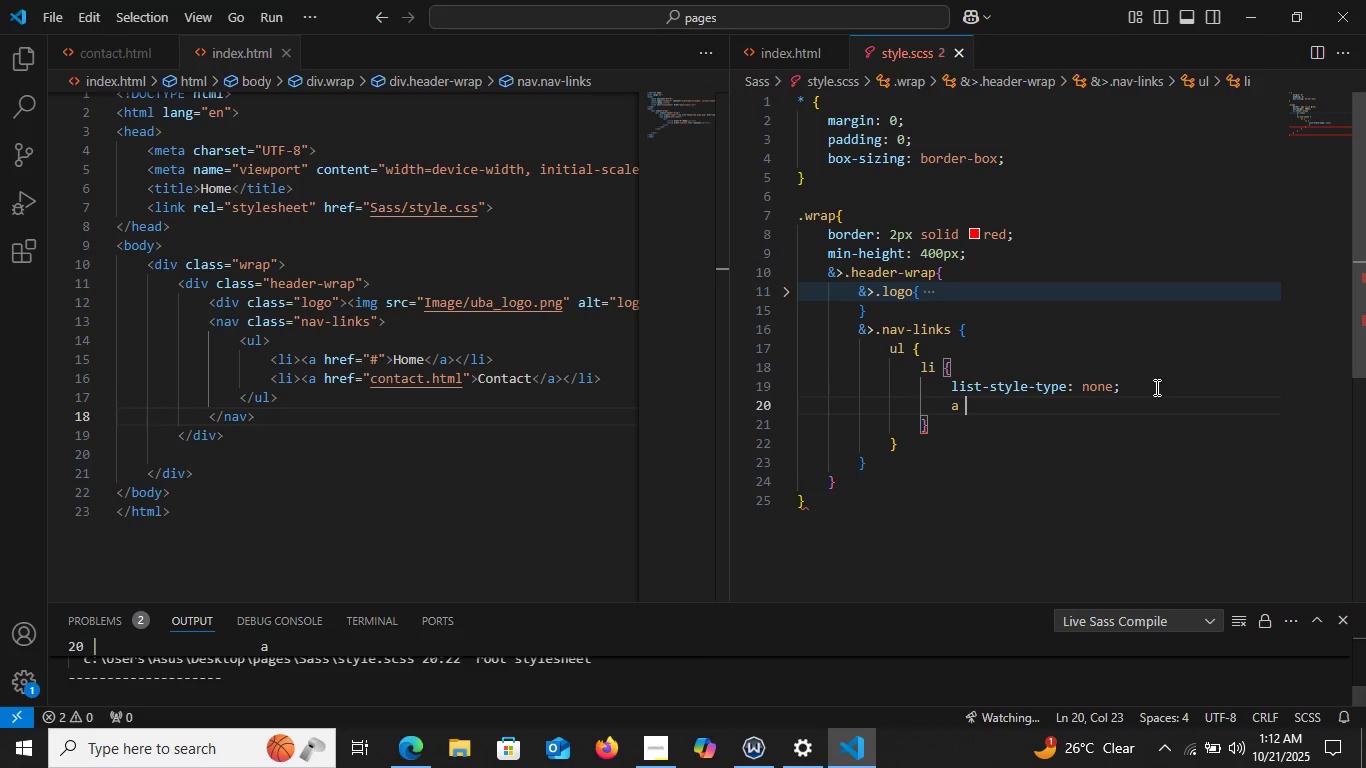 
key(Shift+BracketLeft)
 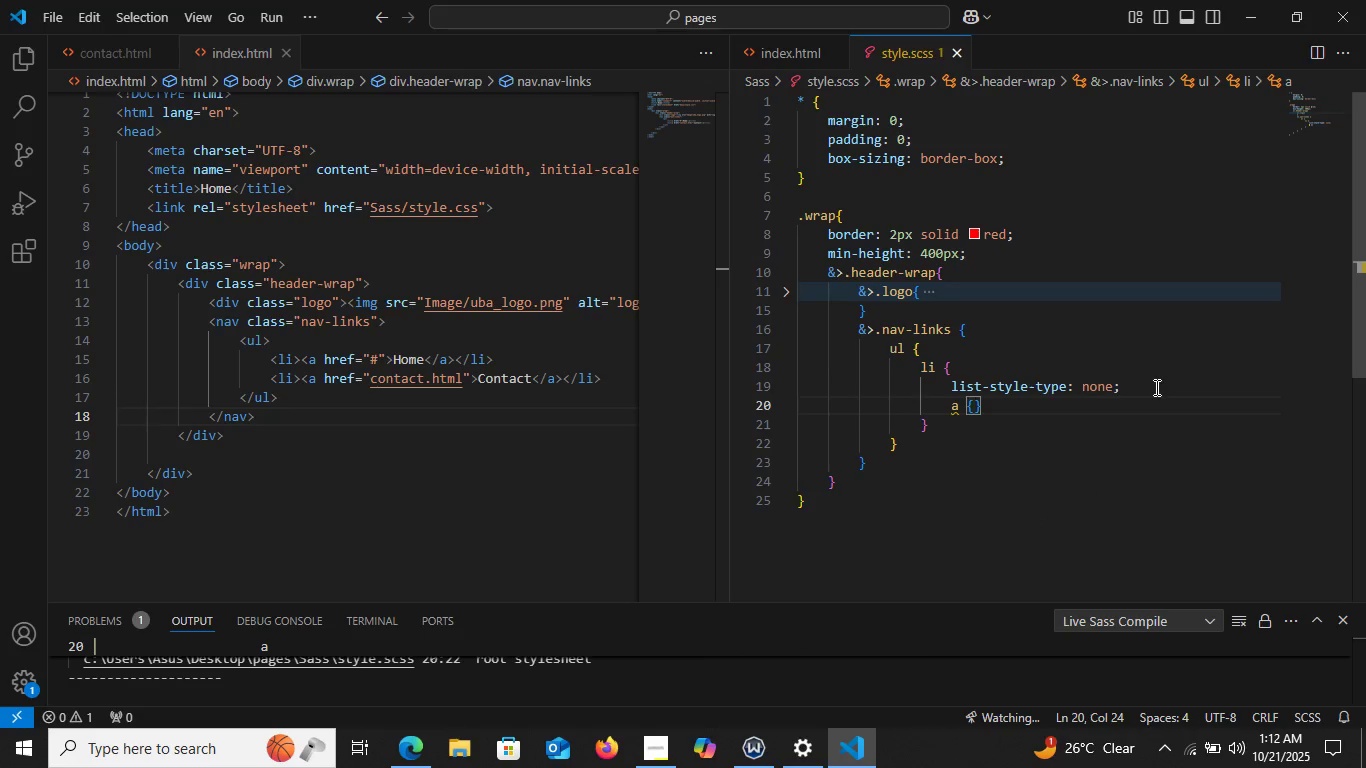 
key(Enter)
 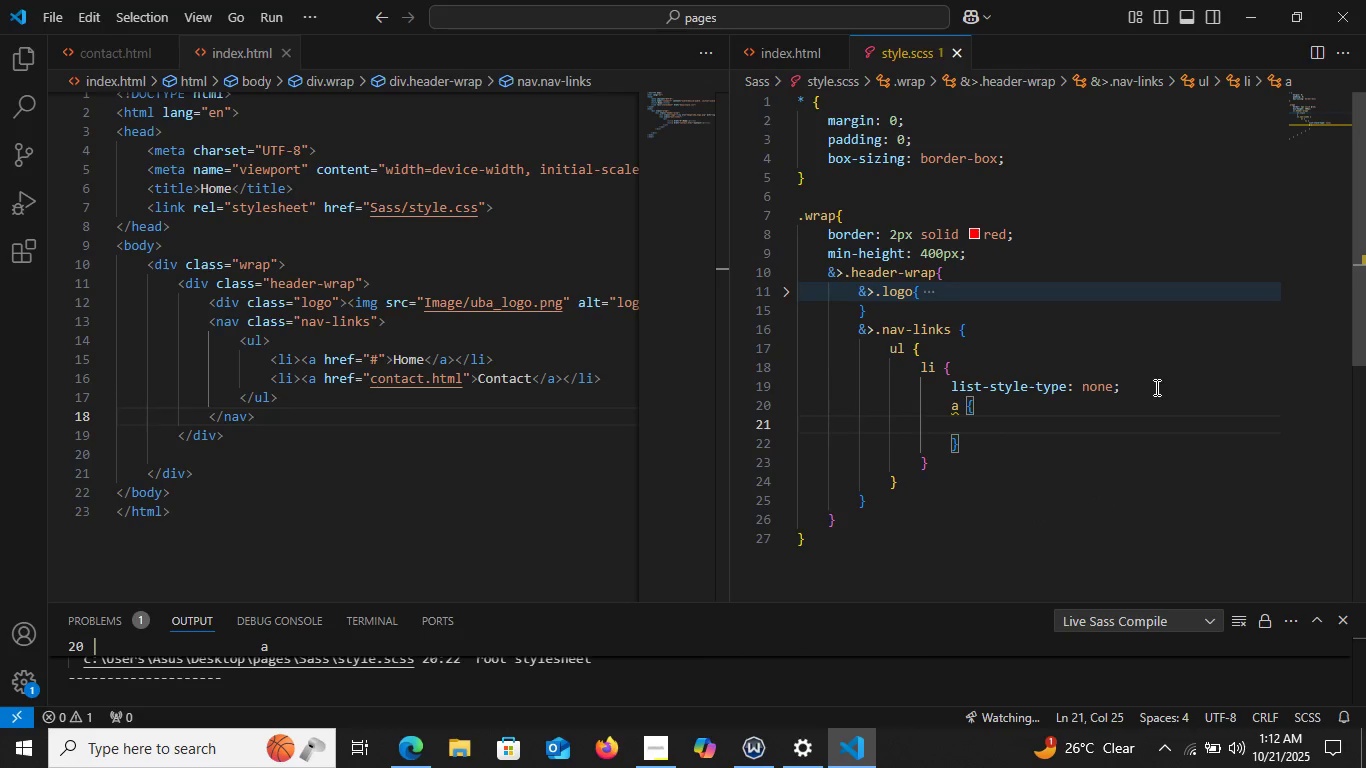 
type(text)
 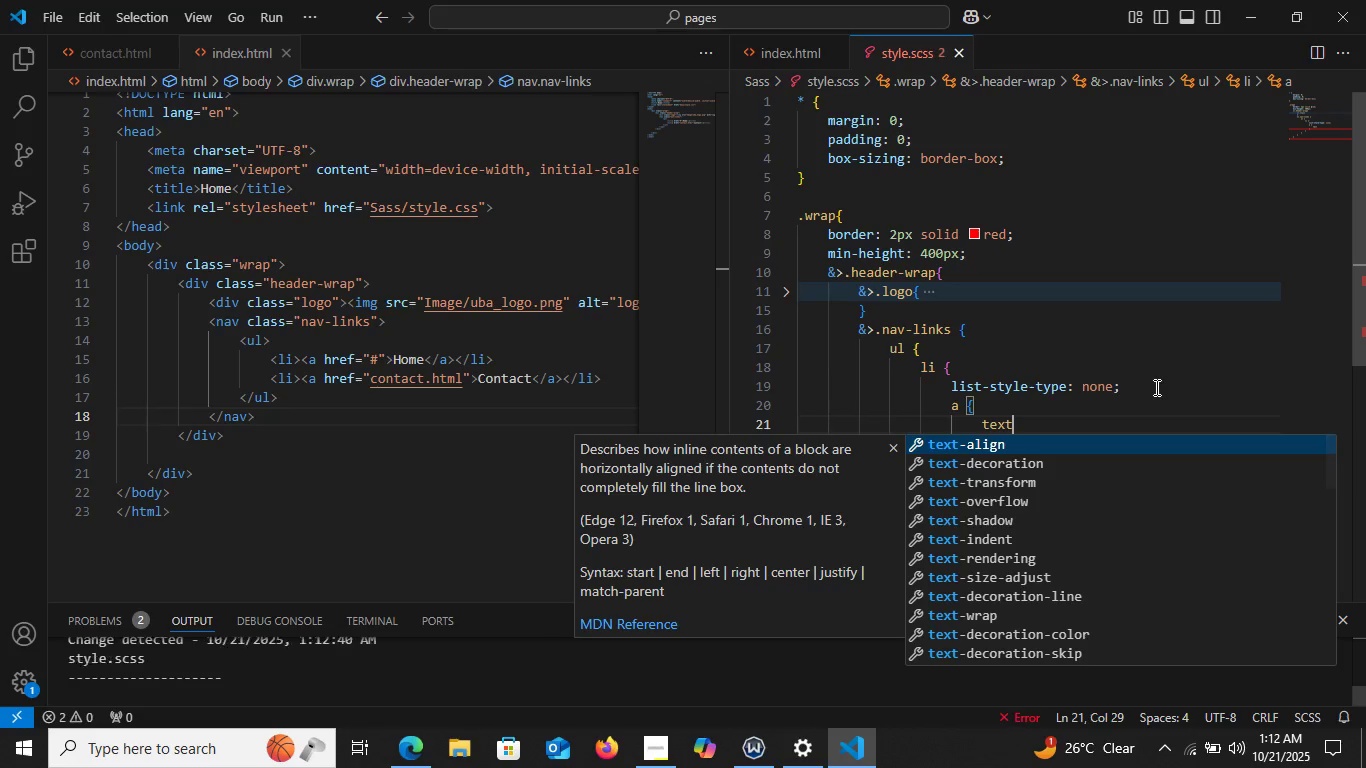 
key(ArrowDown)
 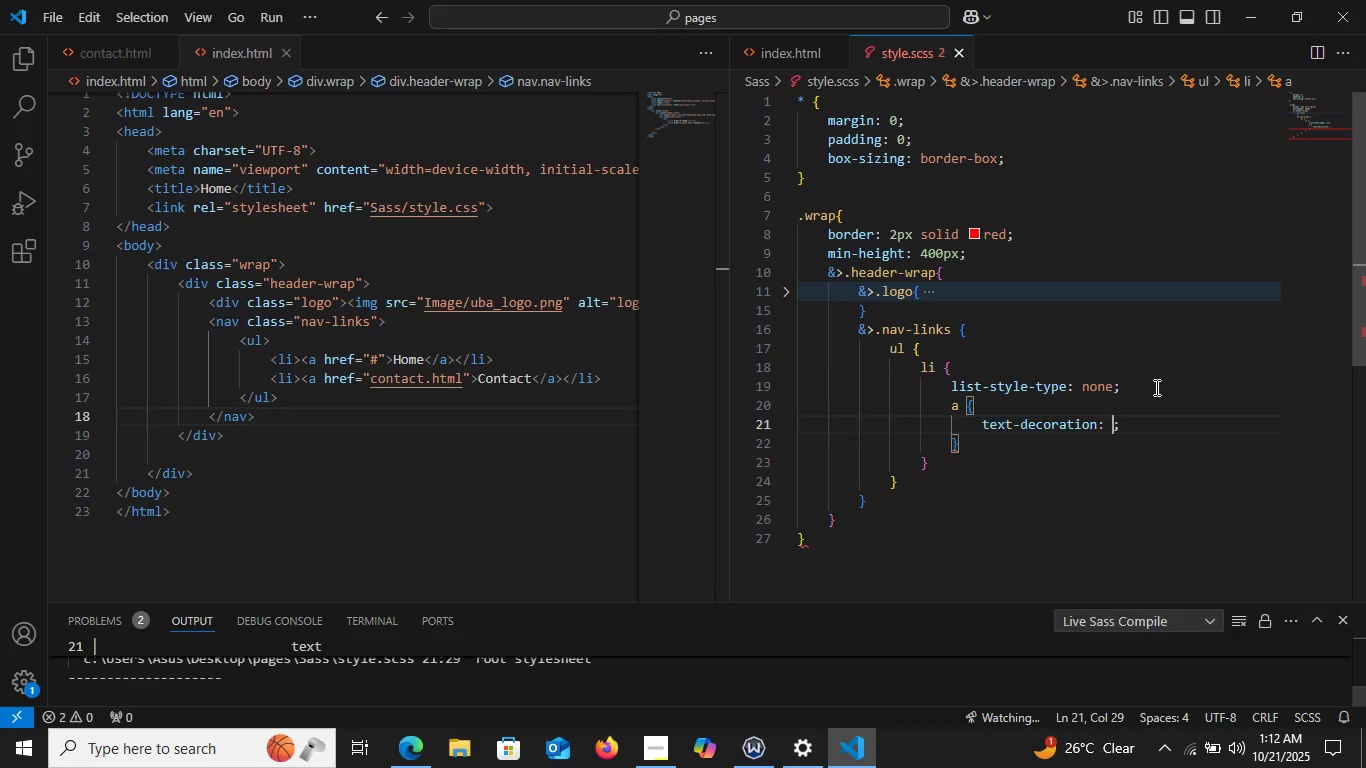 
key(Enter)
 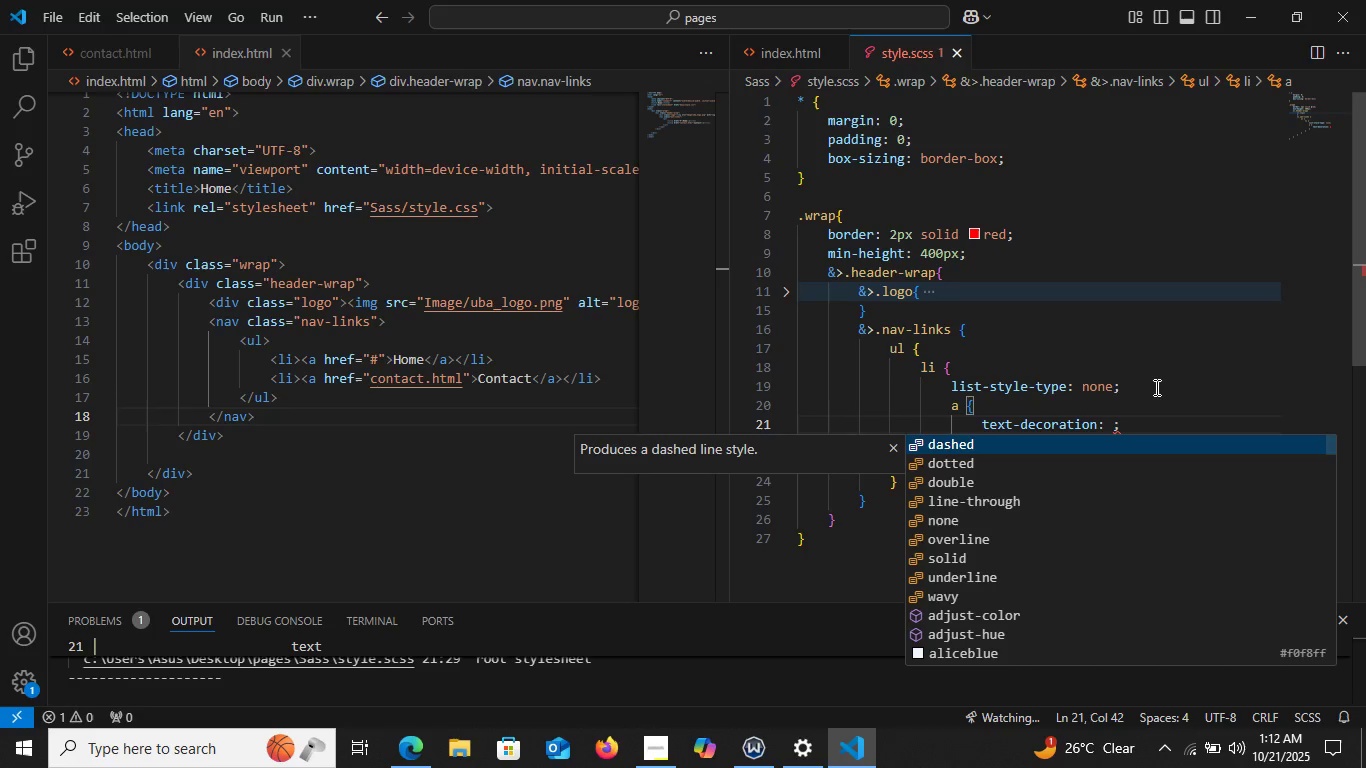 
key(N)
 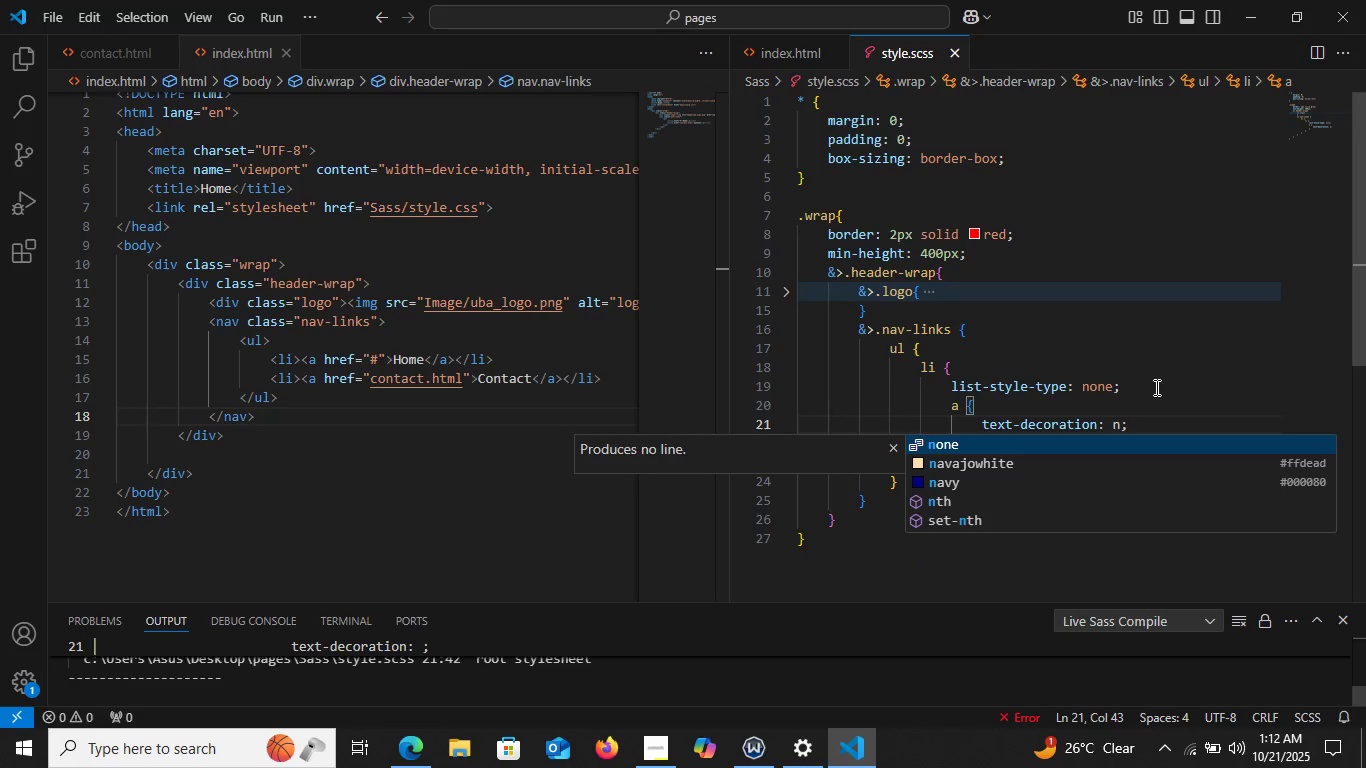 
key(Enter)
 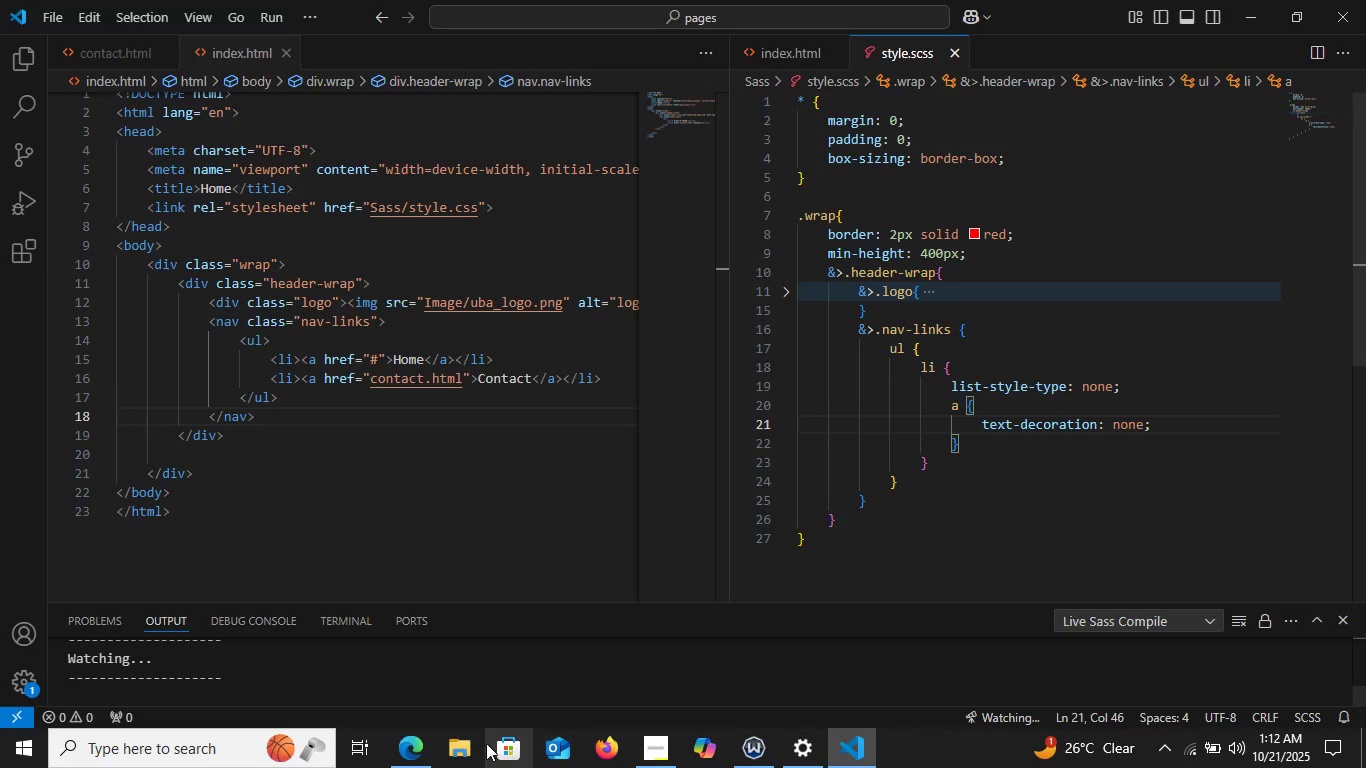 
left_click([422, 741])
 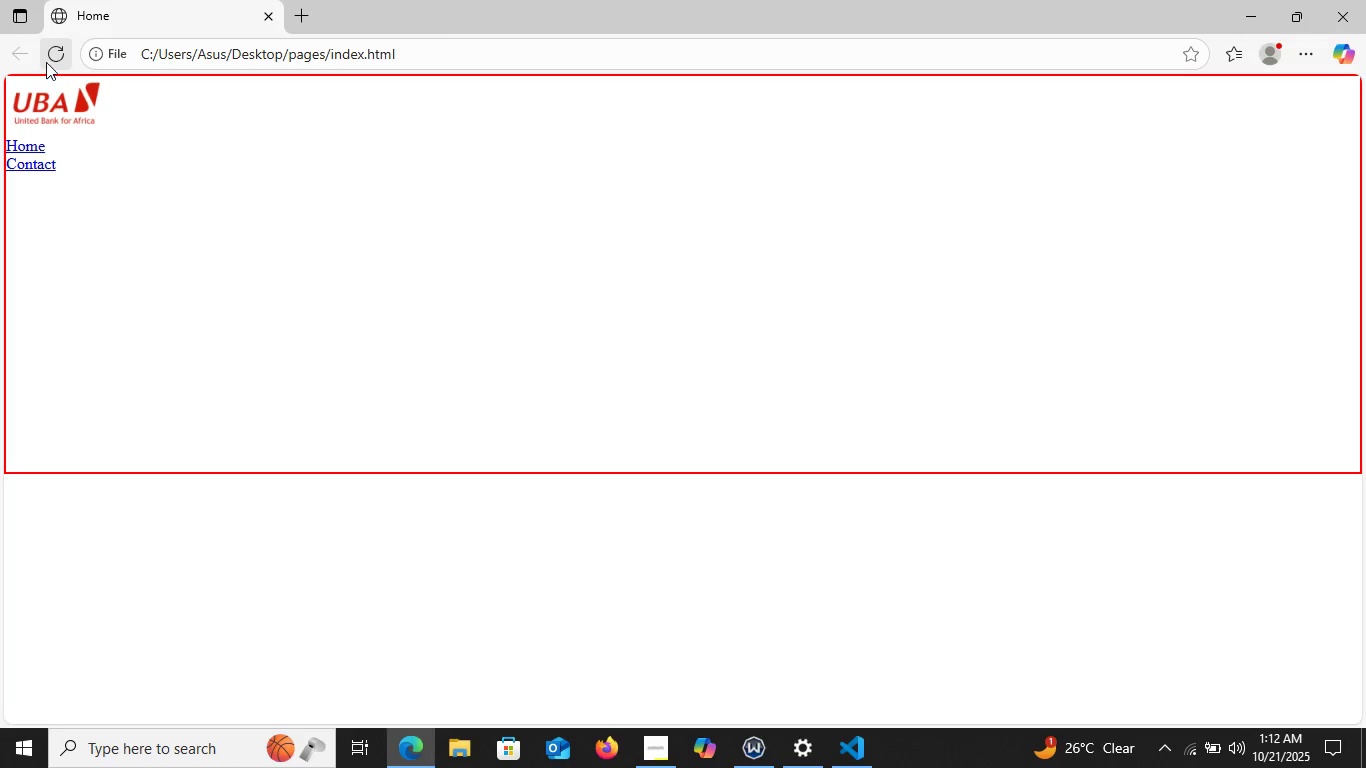 
left_click([46, 60])
 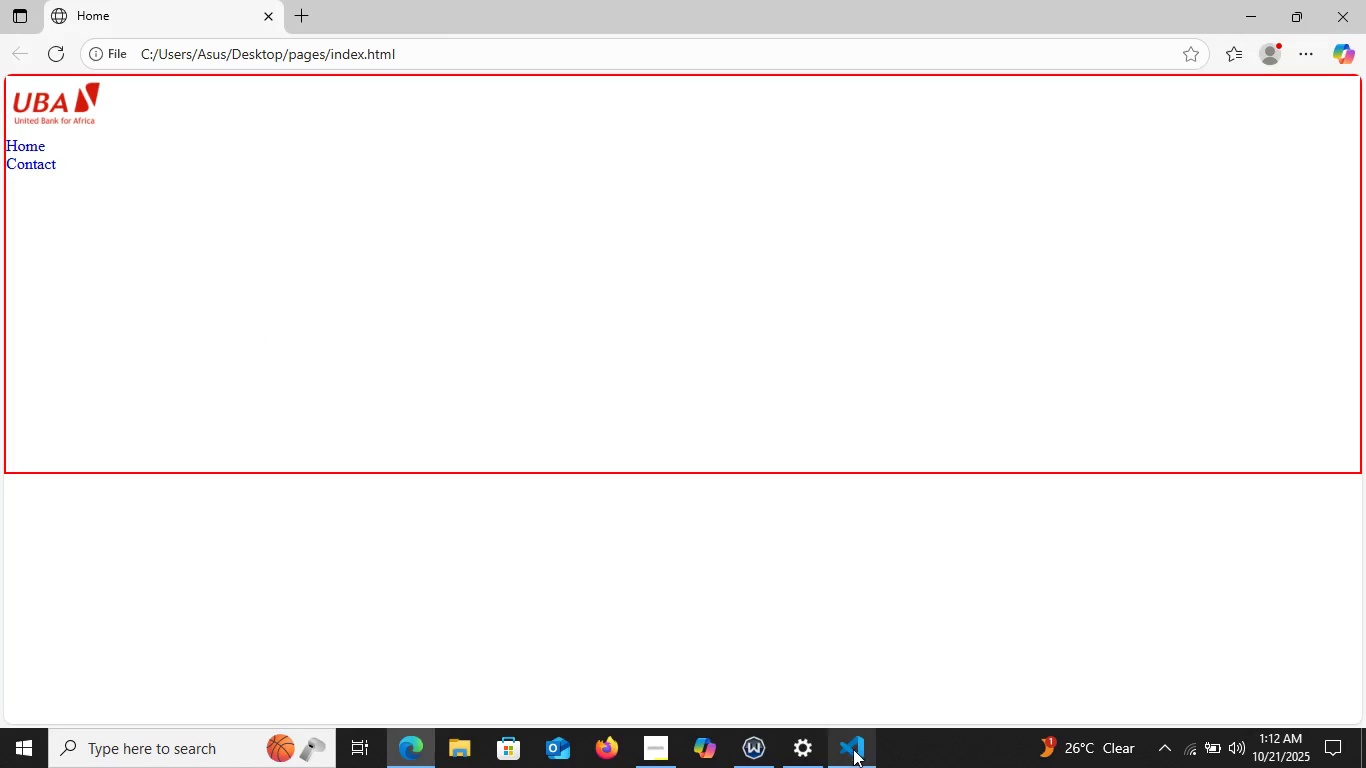 
left_click([852, 749])
 